 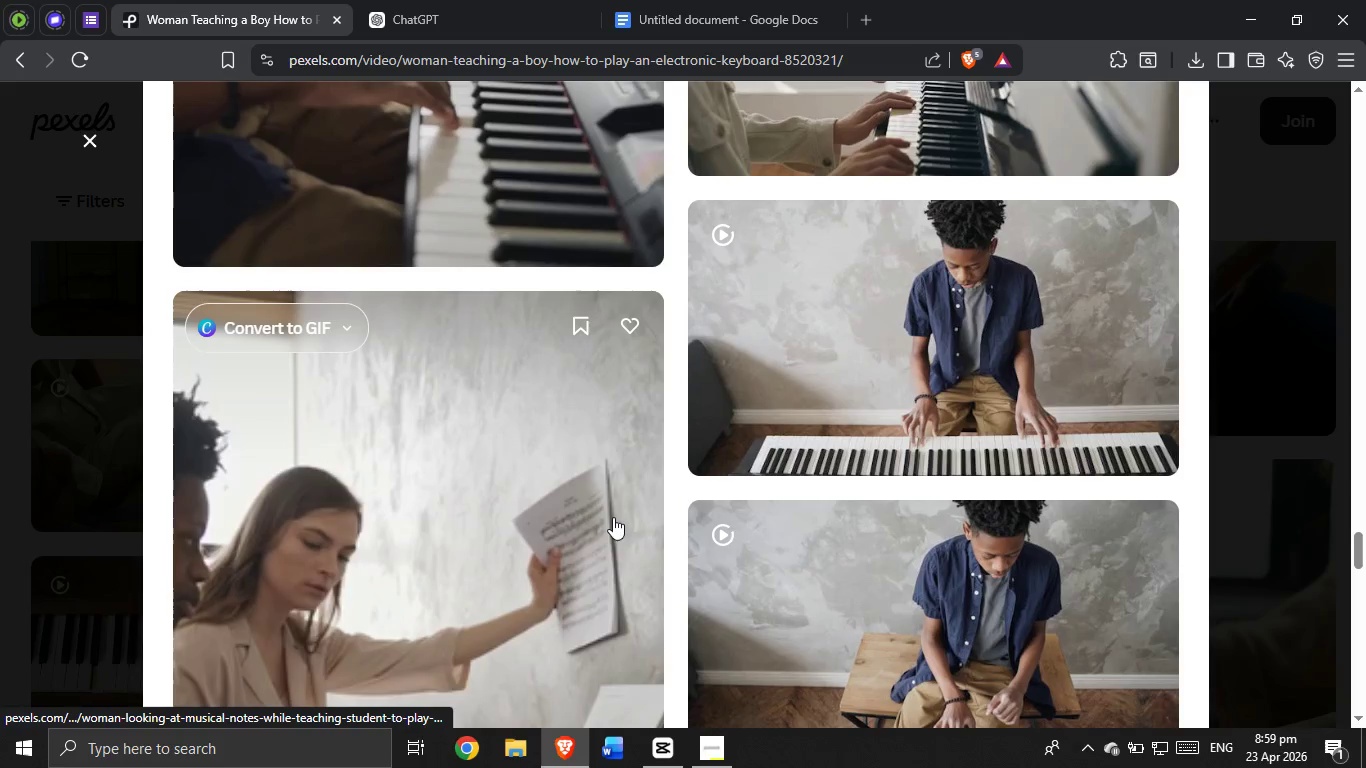 
scroll: coordinate [703, 536], scroll_direction: down, amount: 4.0
 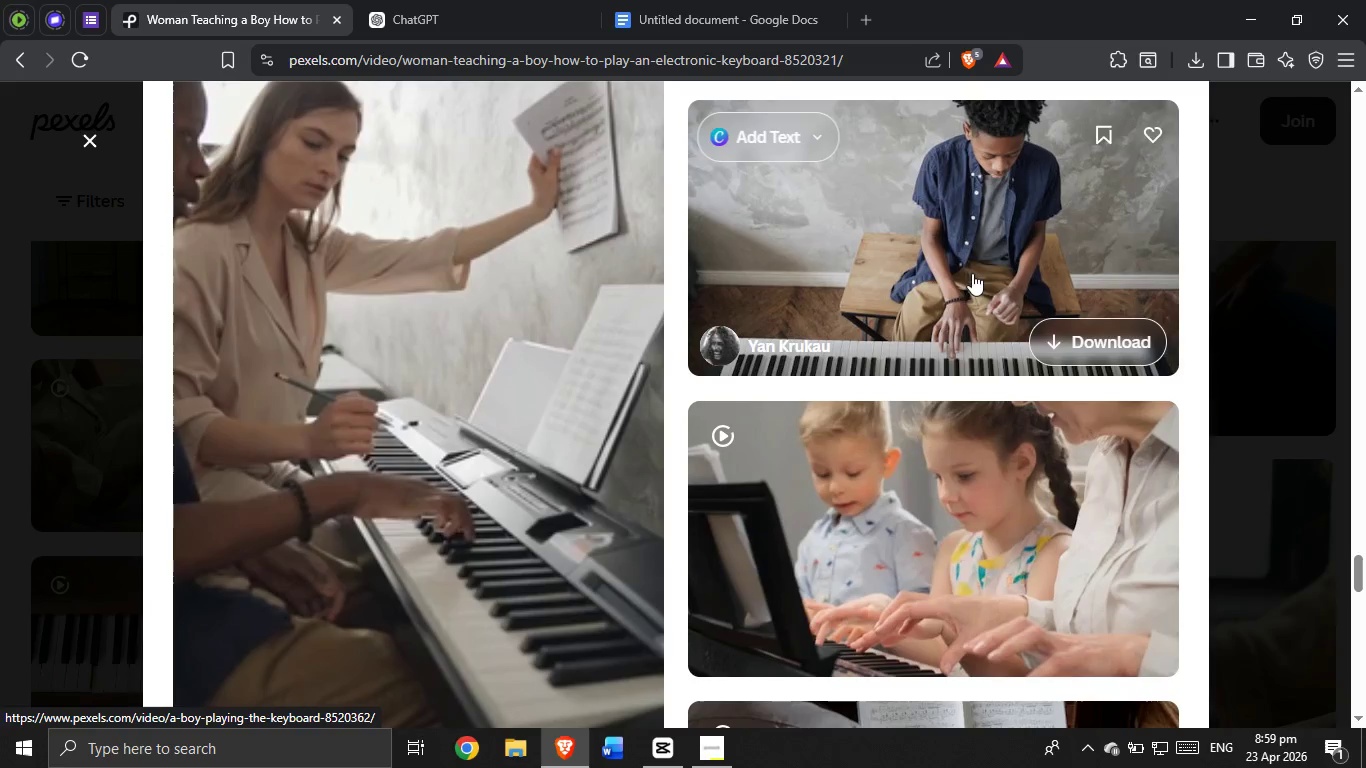 
left_click([969, 247])
 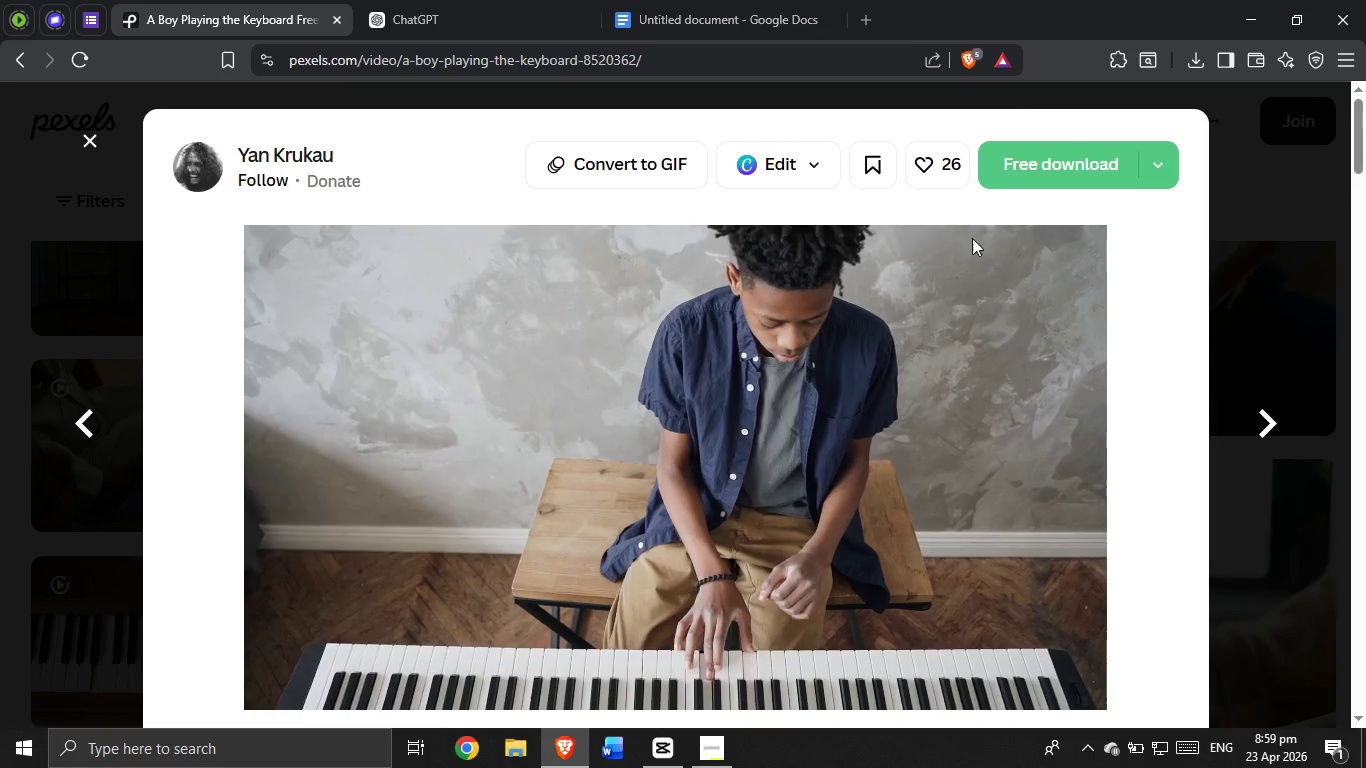 
left_click([1039, 164])
 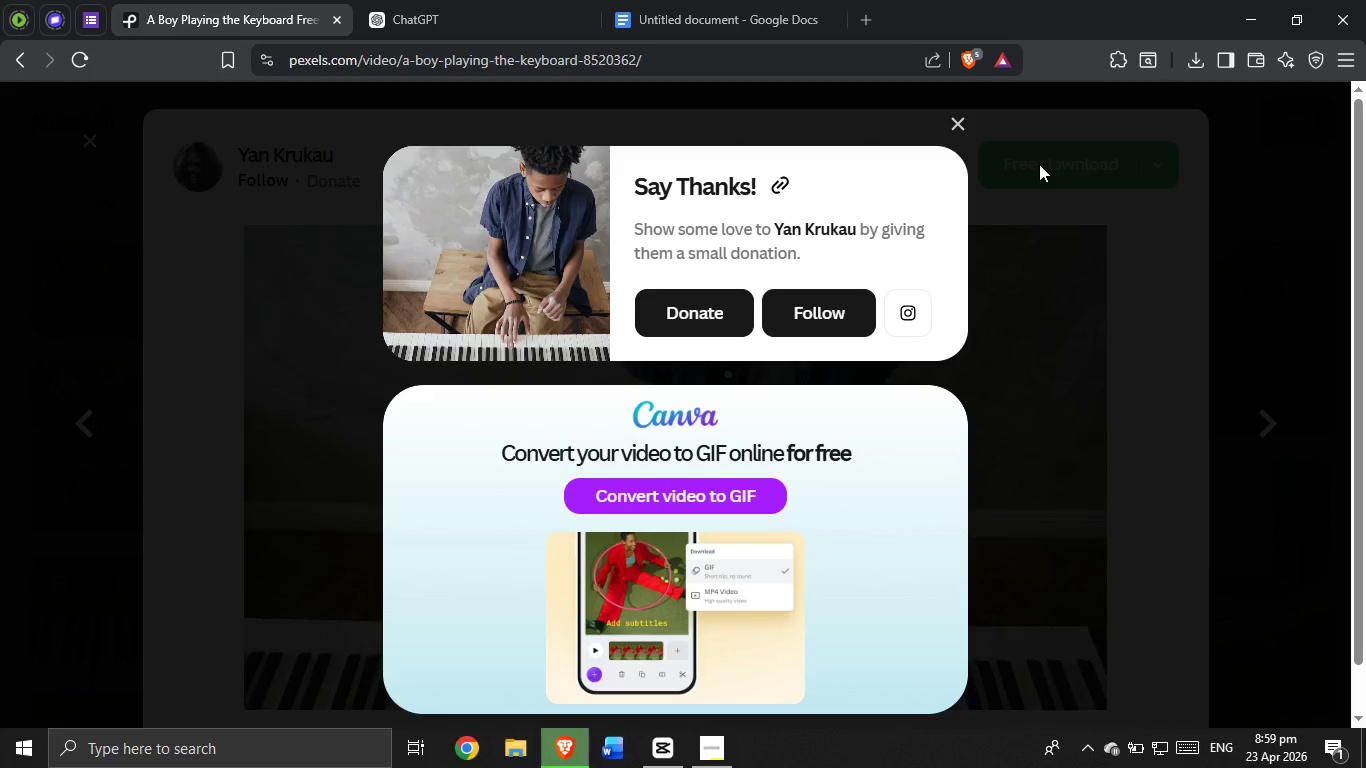 
wait(5.92)
 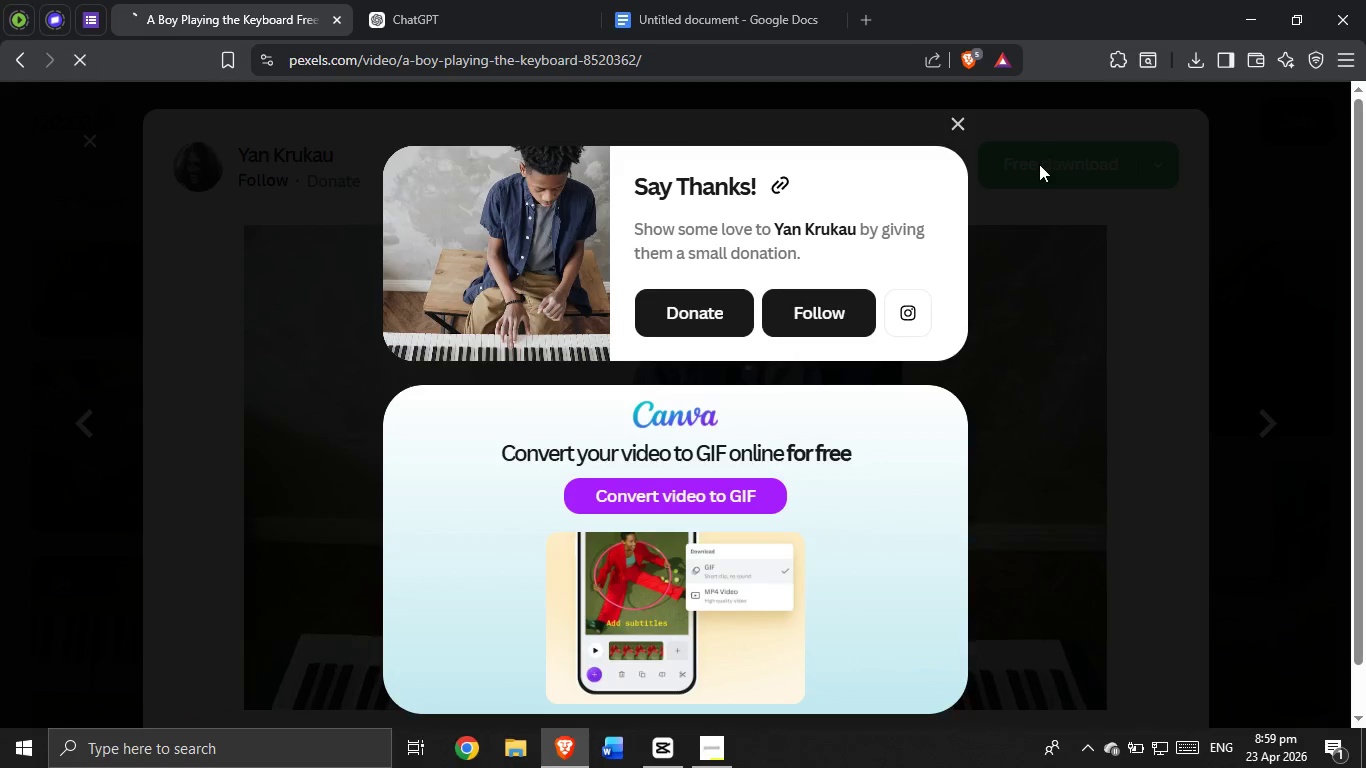 
scroll: coordinate [920, 223], scroll_direction: up, amount: 1.0
 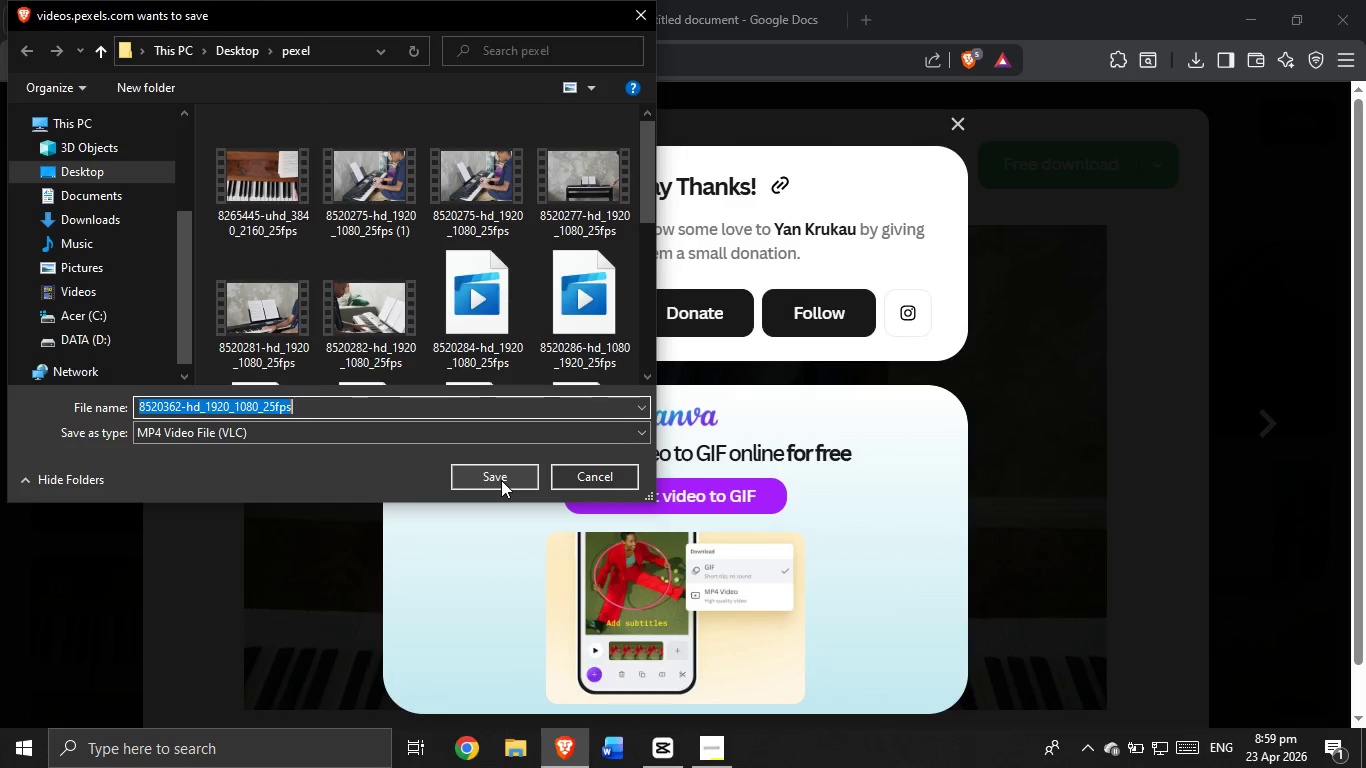 
left_click([501, 480])
 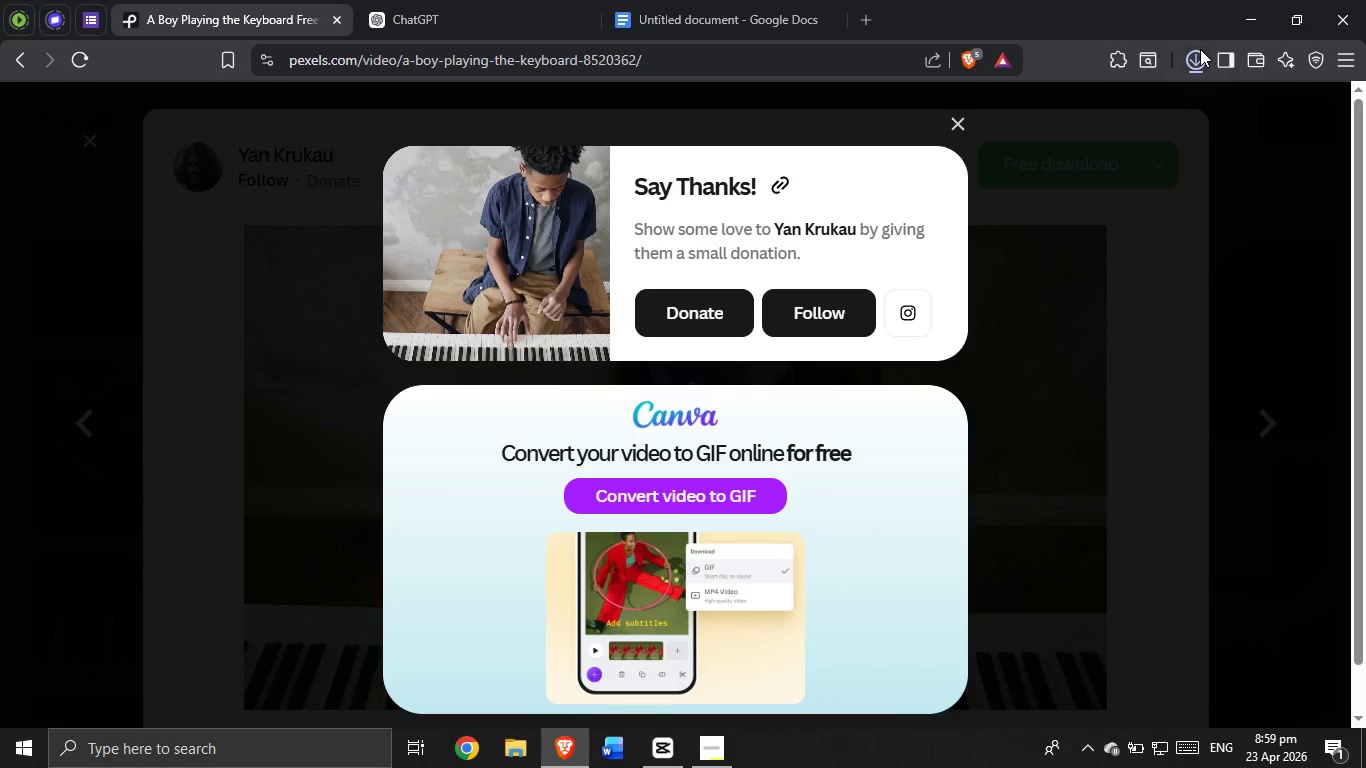 
left_click([1194, 59])
 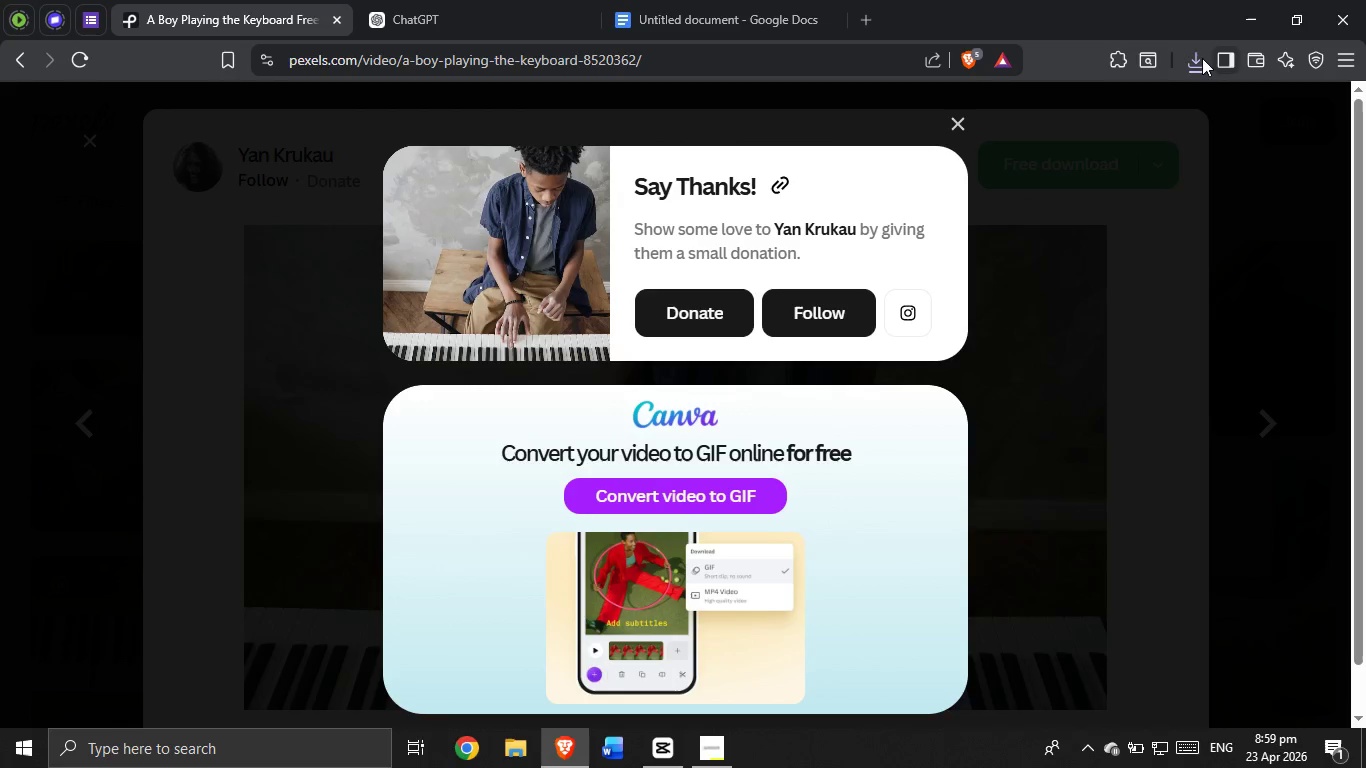 
left_click([1194, 63])
 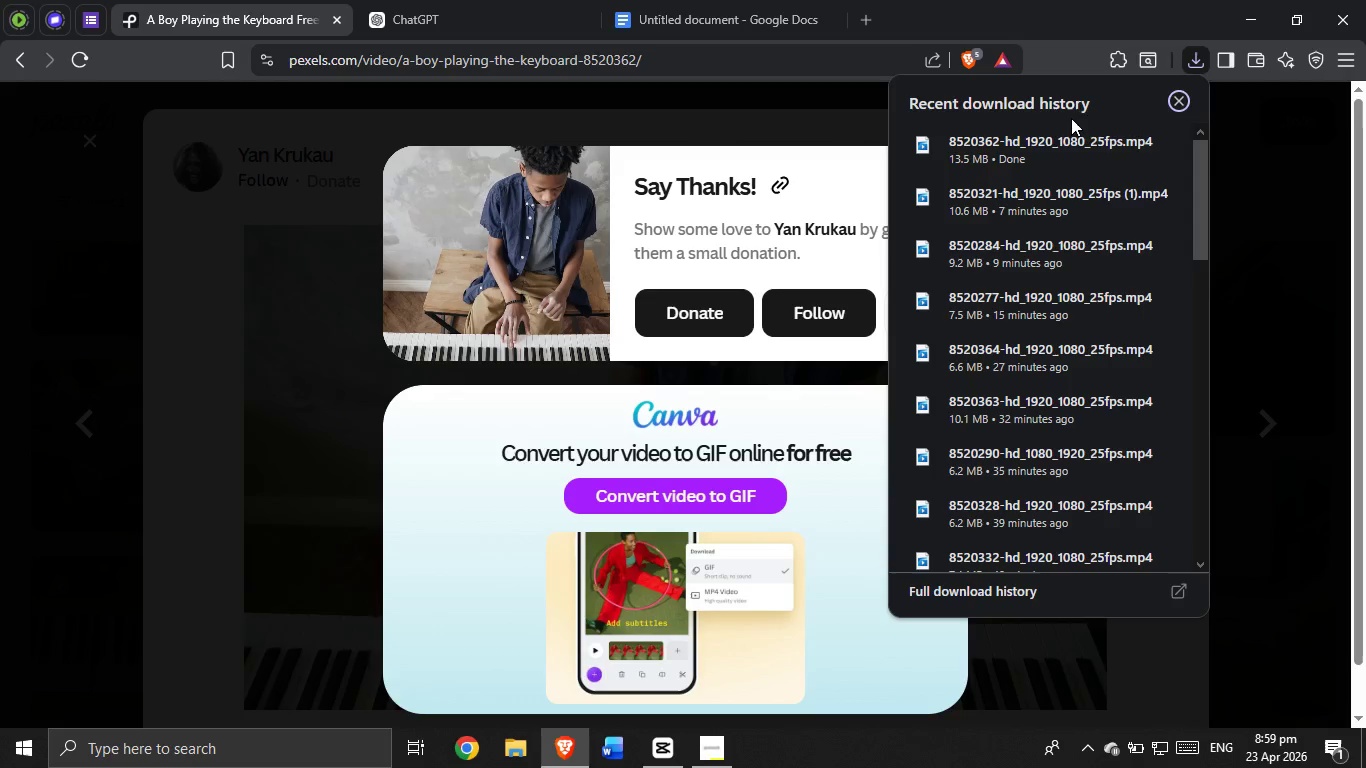 
left_click_drag(start_coordinate=[1054, 136], to_coordinate=[966, 590])
 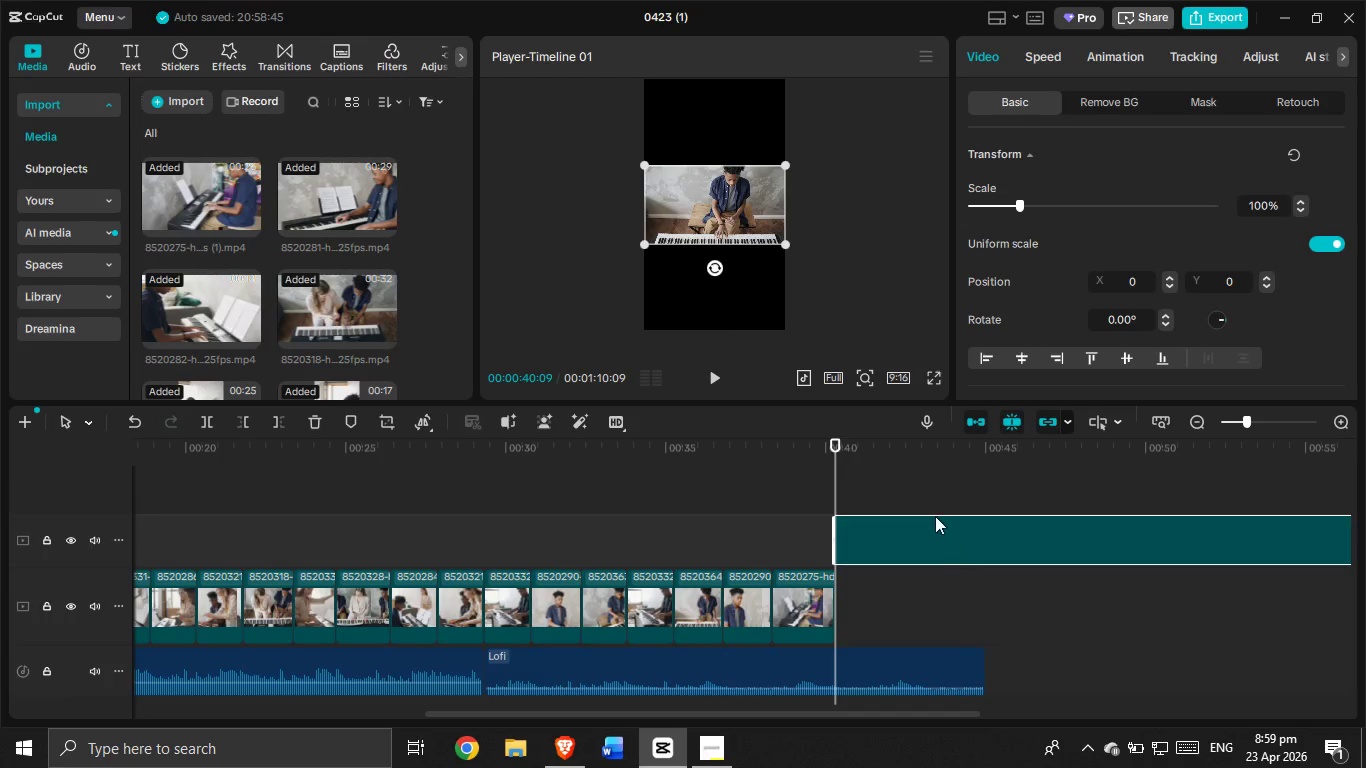 
left_click_drag(start_coordinate=[935, 515], to_coordinate=[957, 593])
 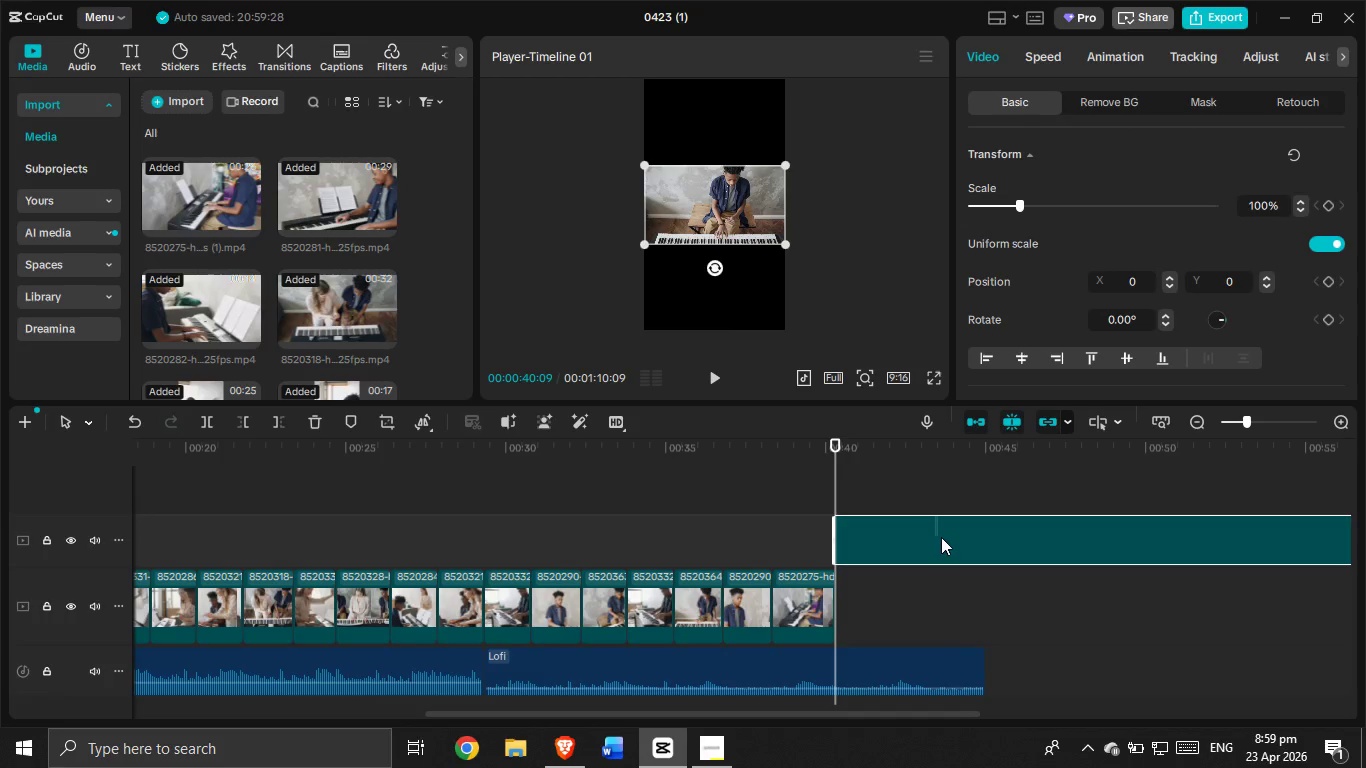 
left_click_drag(start_coordinate=[941, 537], to_coordinate=[954, 615])
 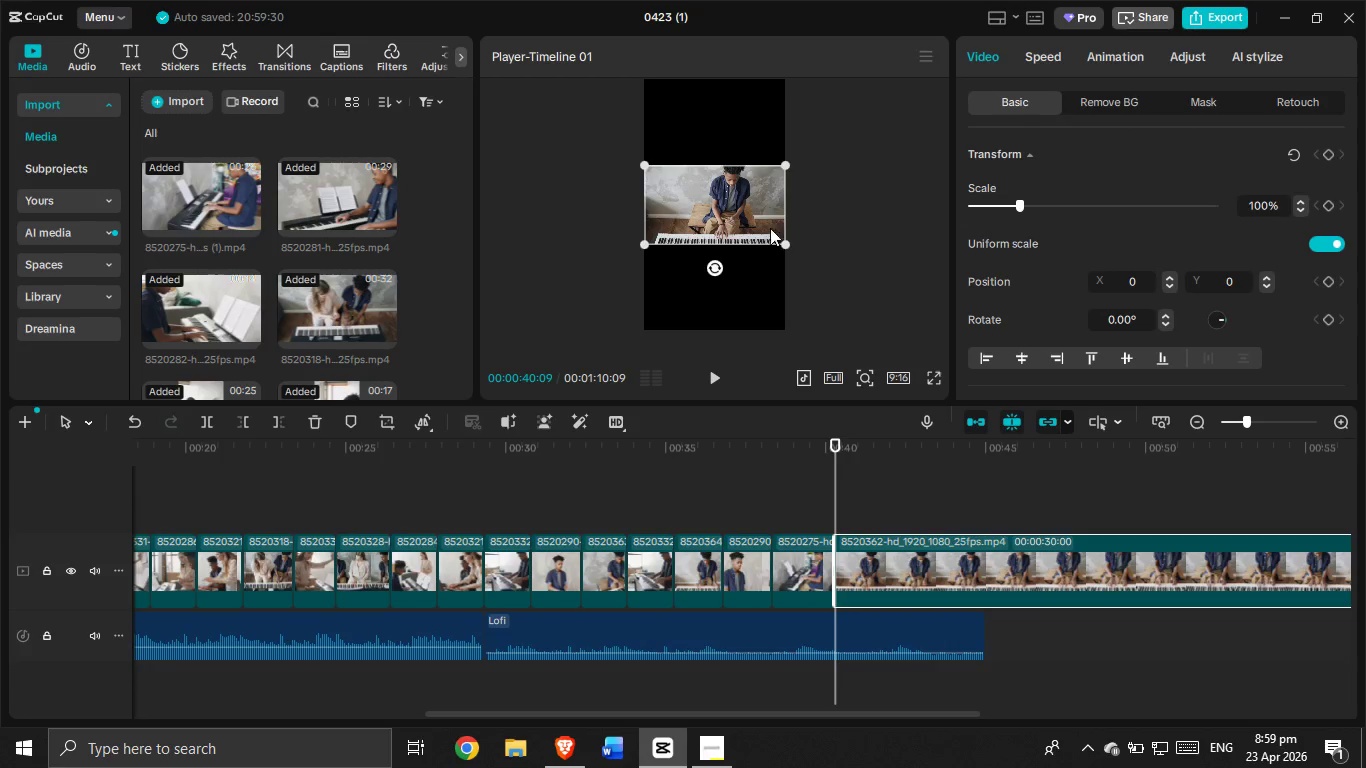 
left_click_drag(start_coordinate=[781, 237], to_coordinate=[960, 415])
 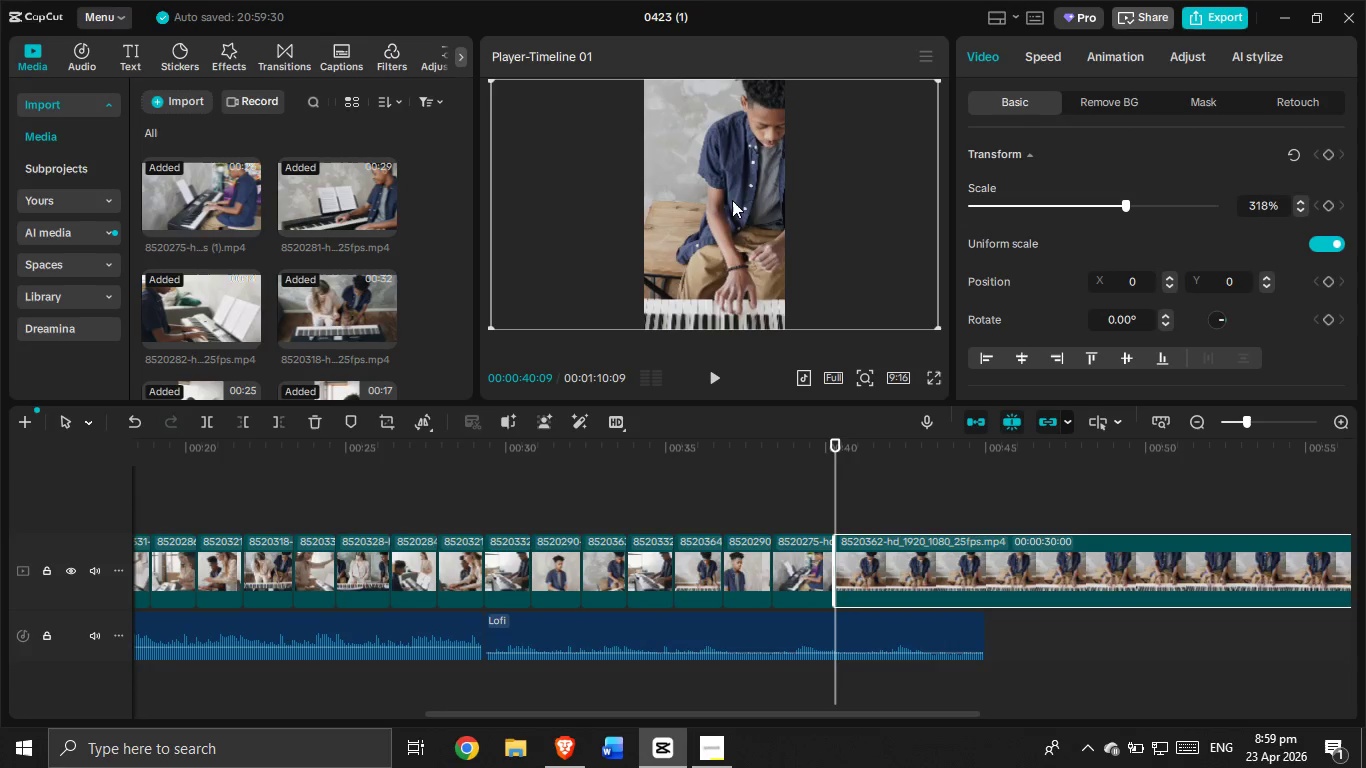 
left_click_drag(start_coordinate=[732, 200], to_coordinate=[697, 203])
 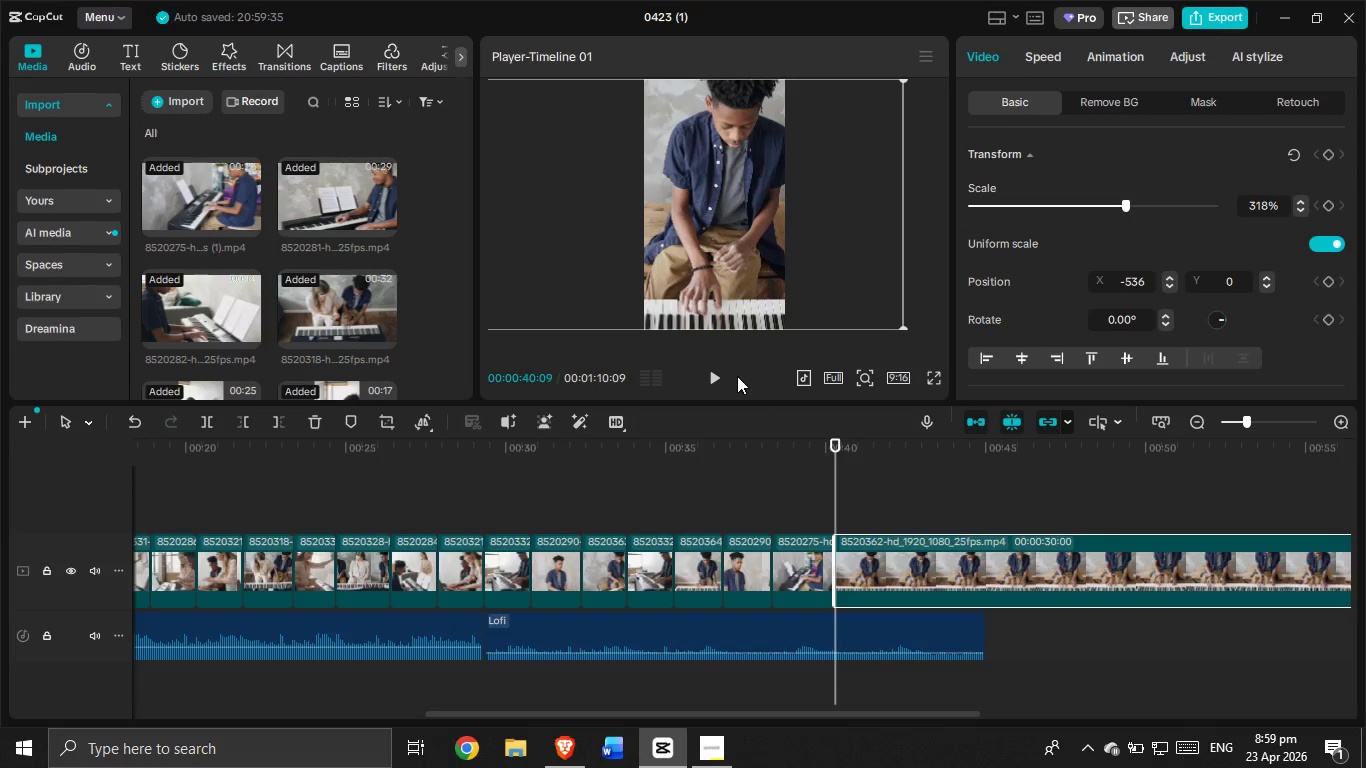 
left_click([731, 376])
 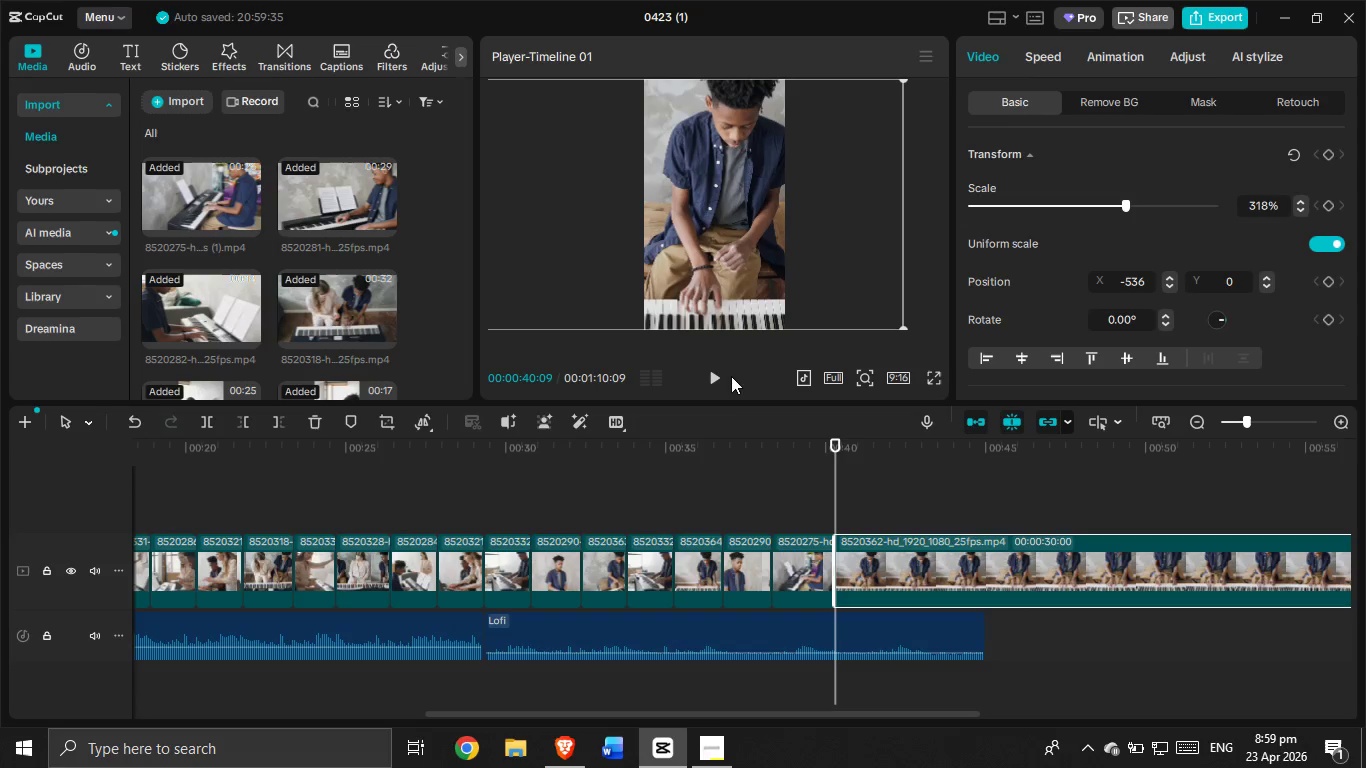 
left_click([725, 379])
 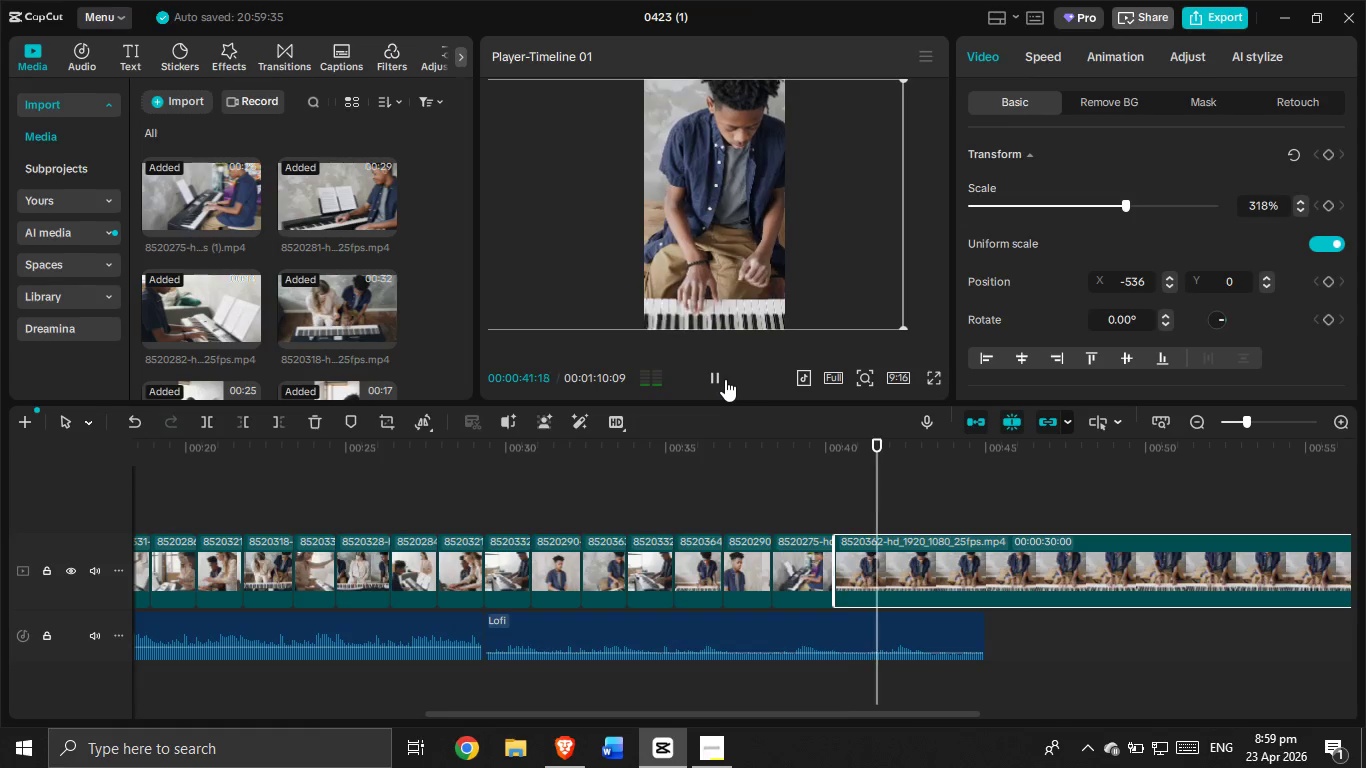 
left_click([725, 379])
 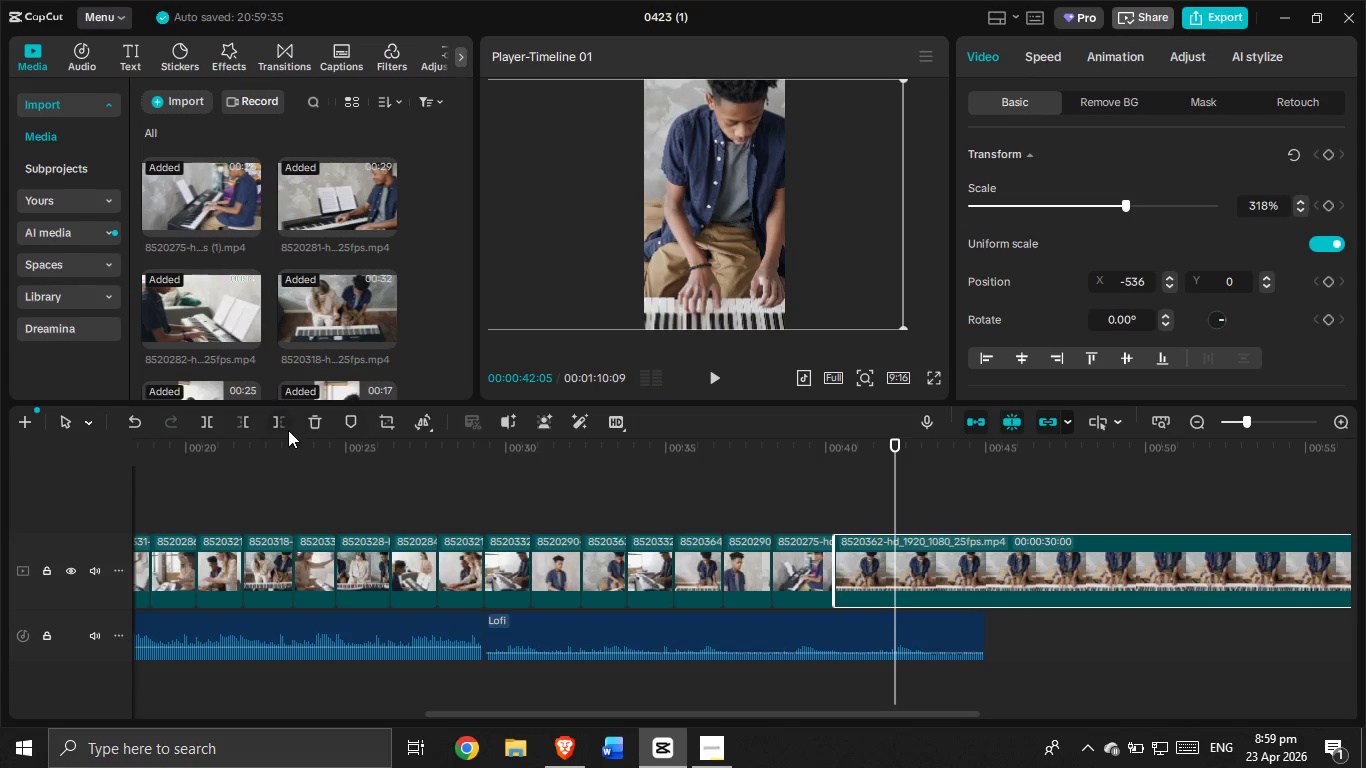 
left_click([288, 430])
 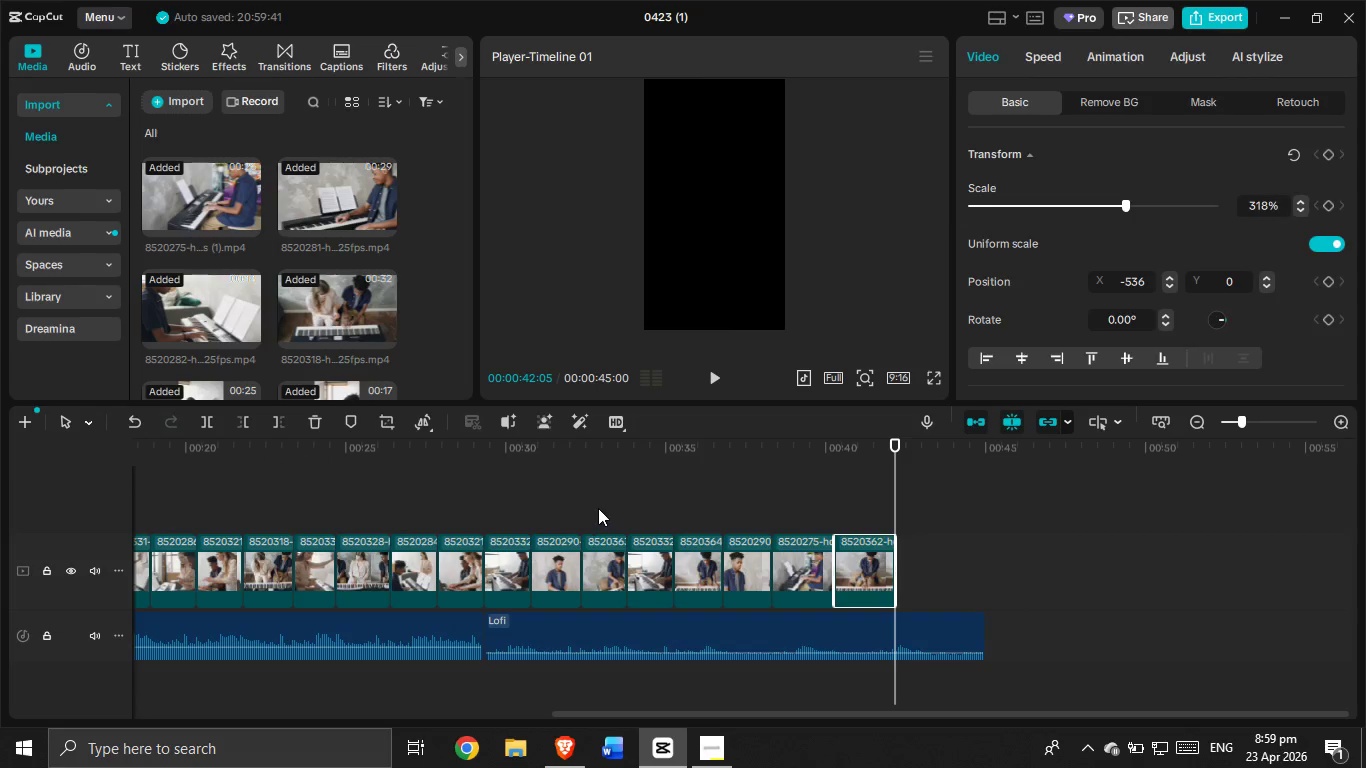 
double_click([615, 567])
 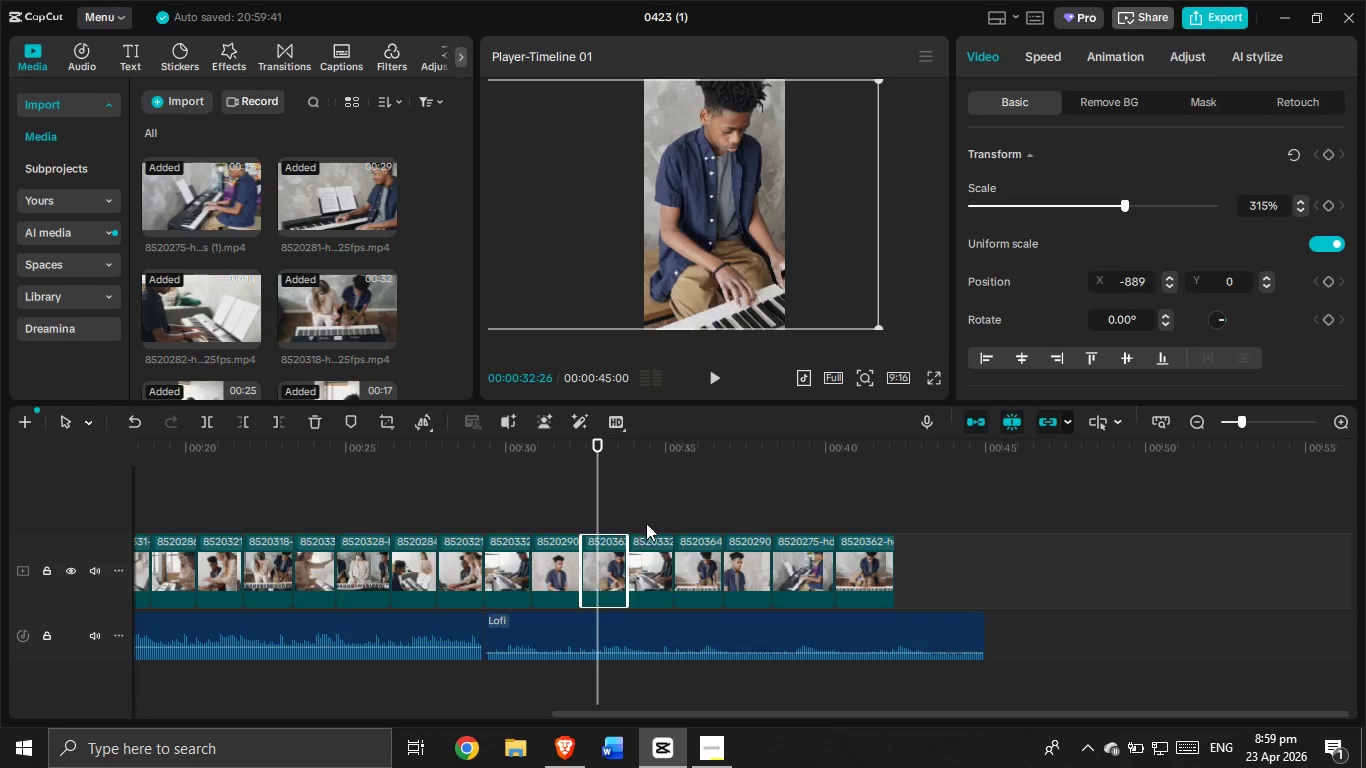 
left_click([657, 508])
 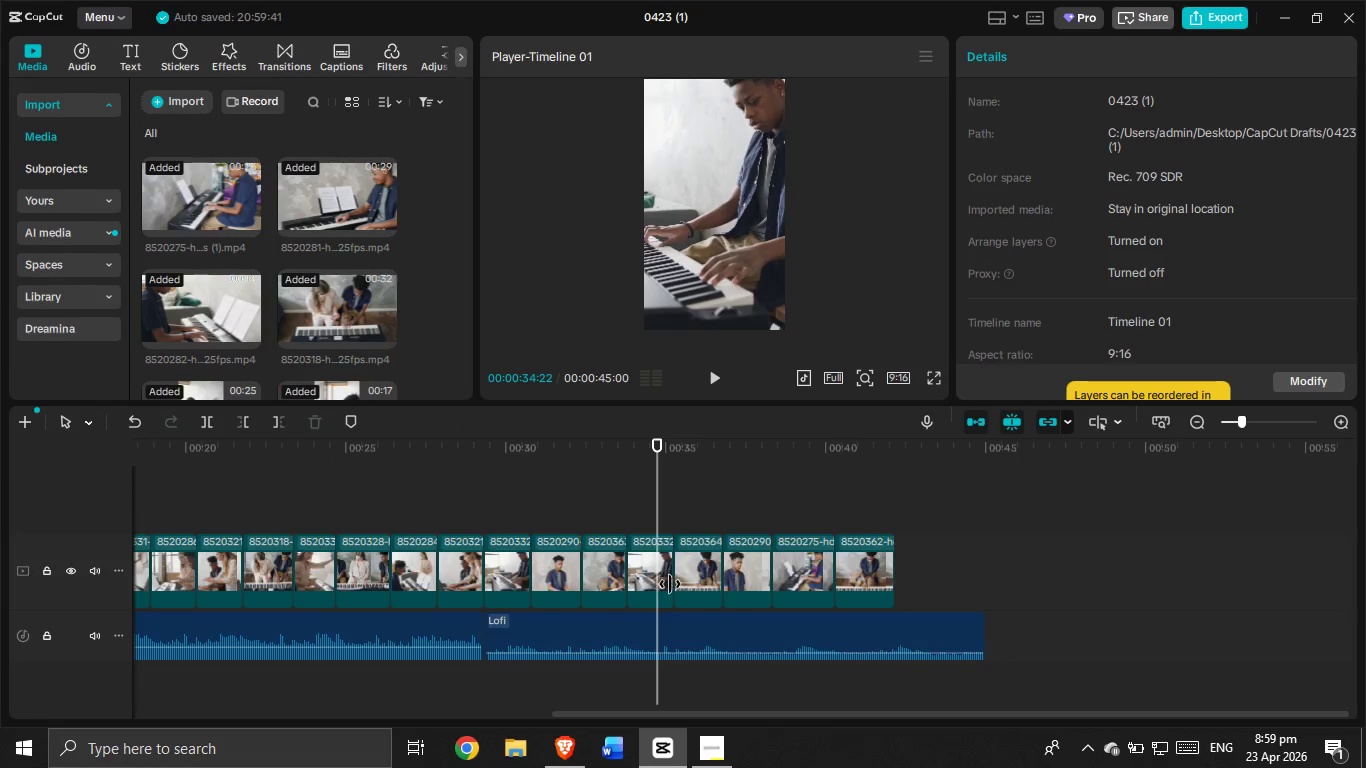 
left_click([670, 584])
 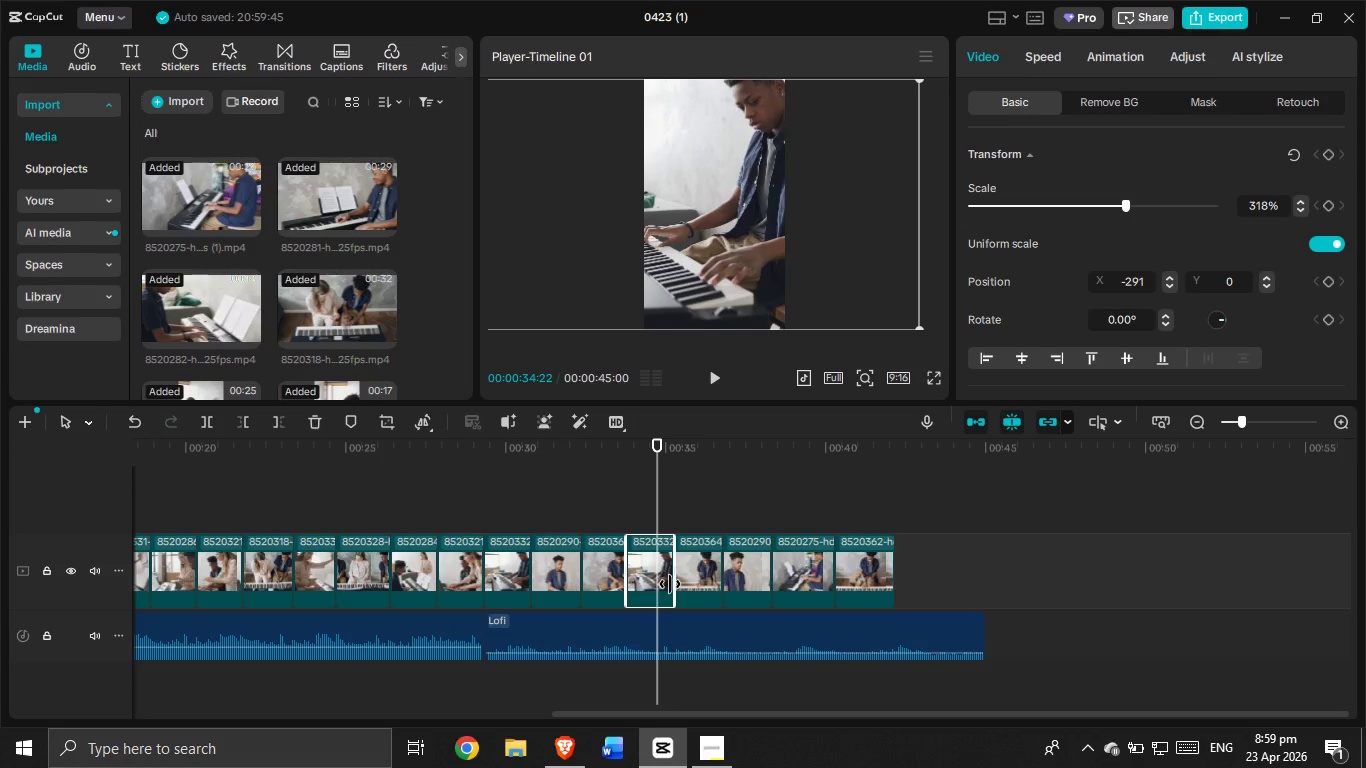 
key(Control+C)
 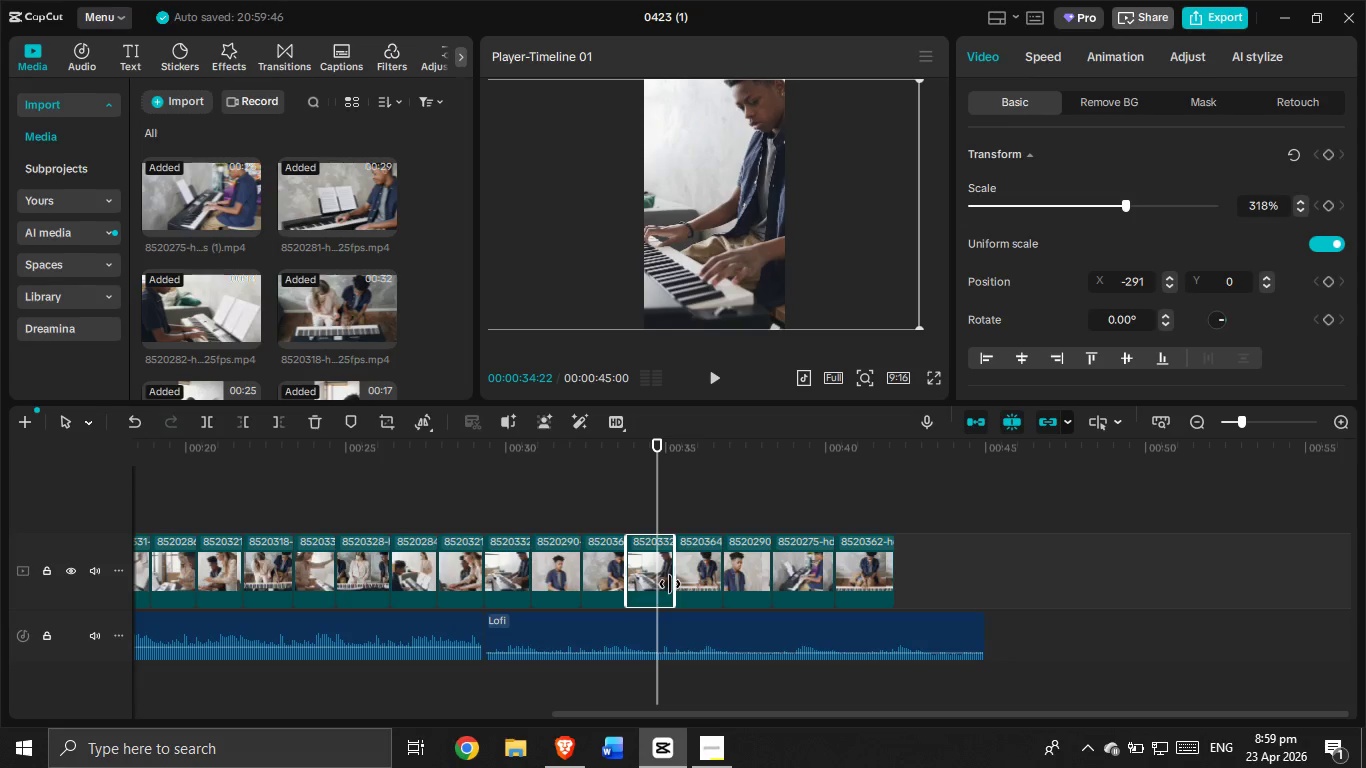 
key(Control+V)
 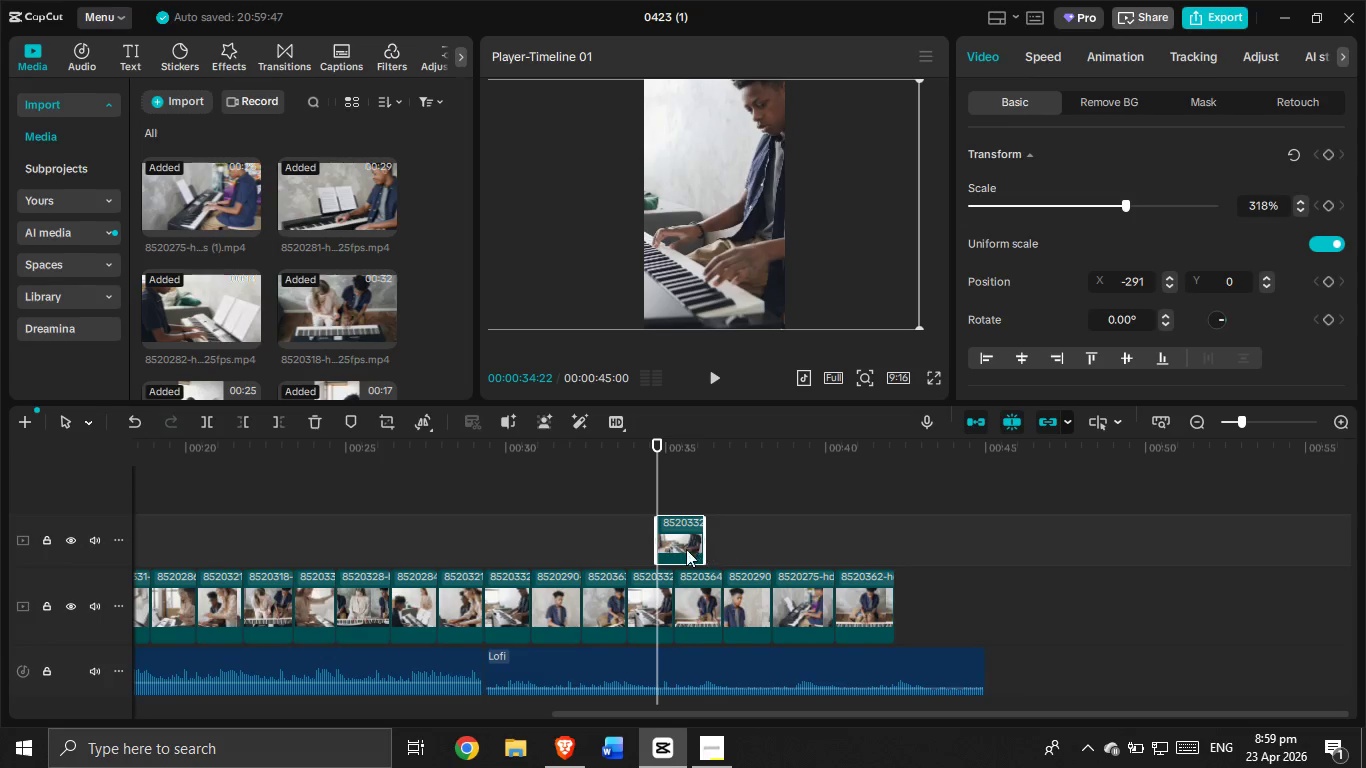 
left_click_drag(start_coordinate=[678, 541], to_coordinate=[938, 600])
 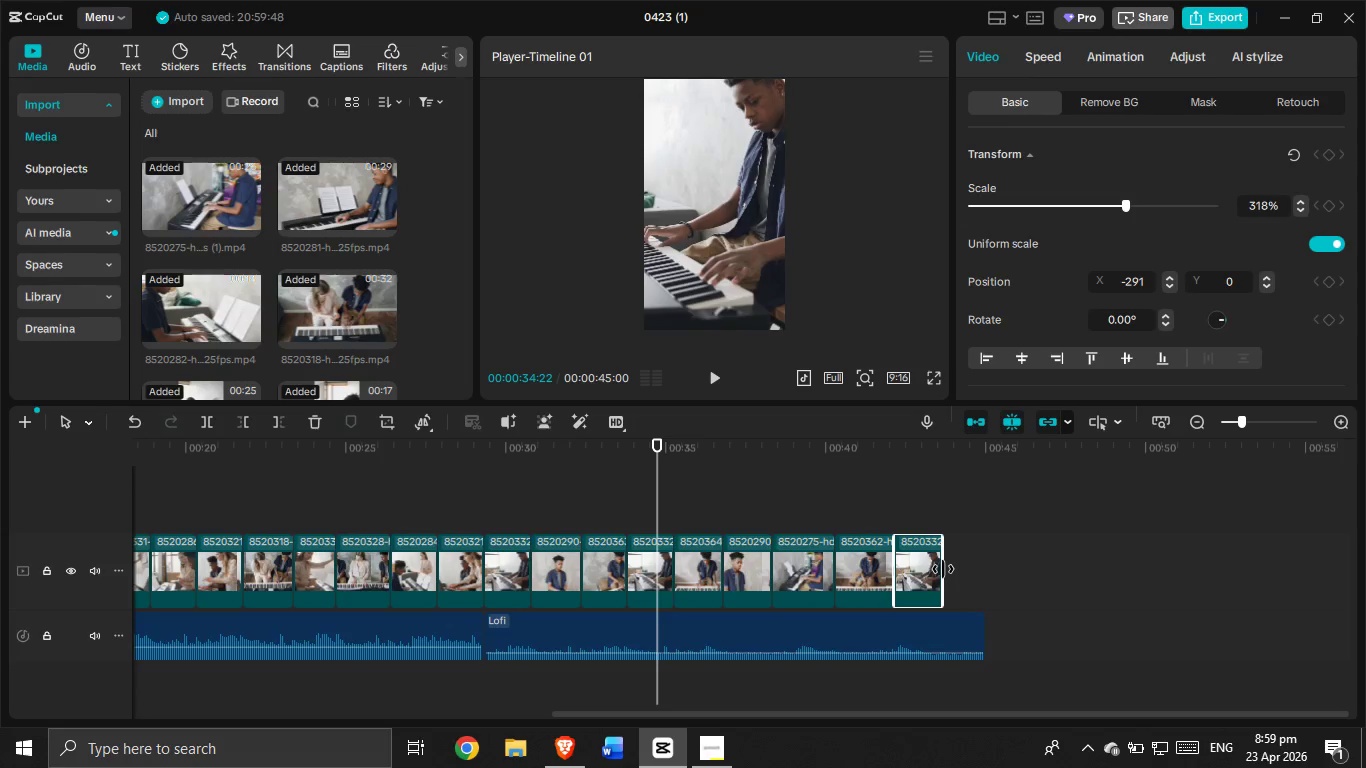 
left_click_drag(start_coordinate=[942, 568], to_coordinate=[978, 569])
 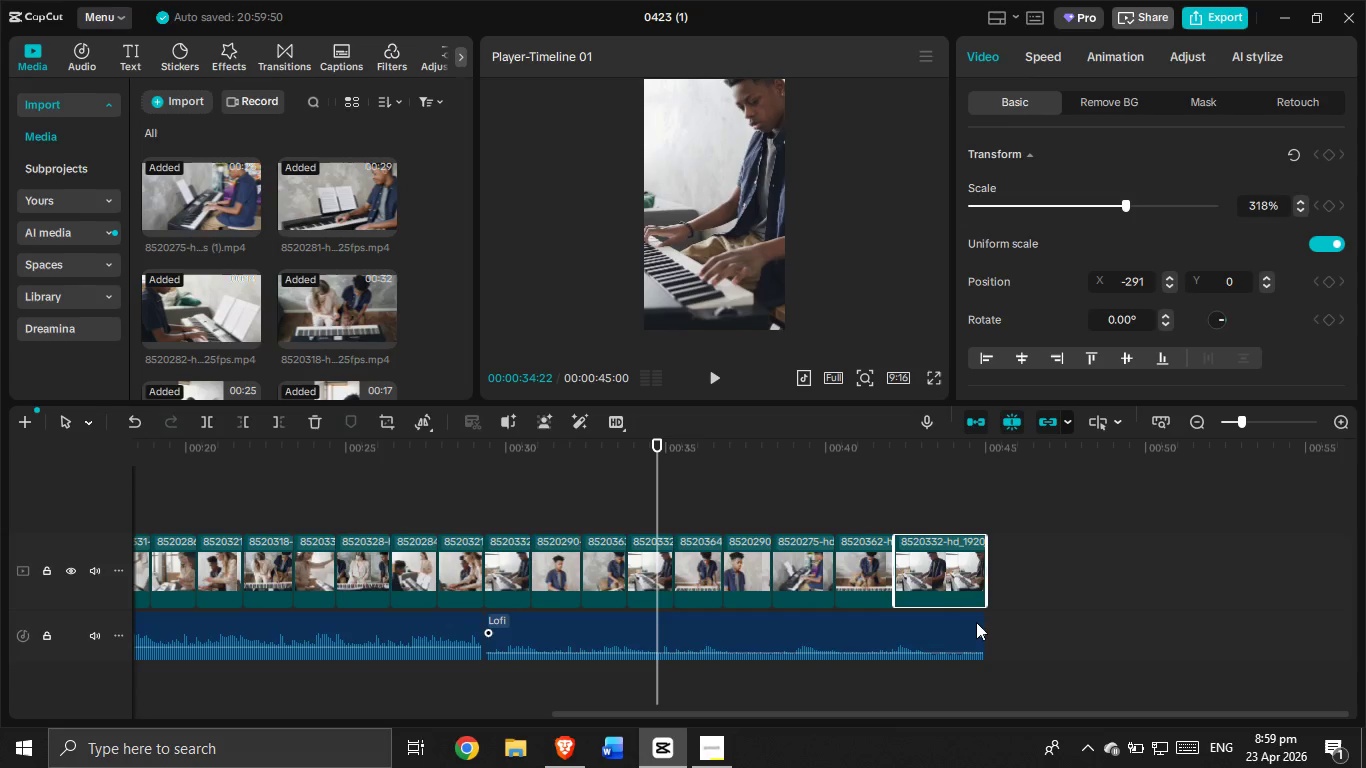 
left_click([976, 622])
 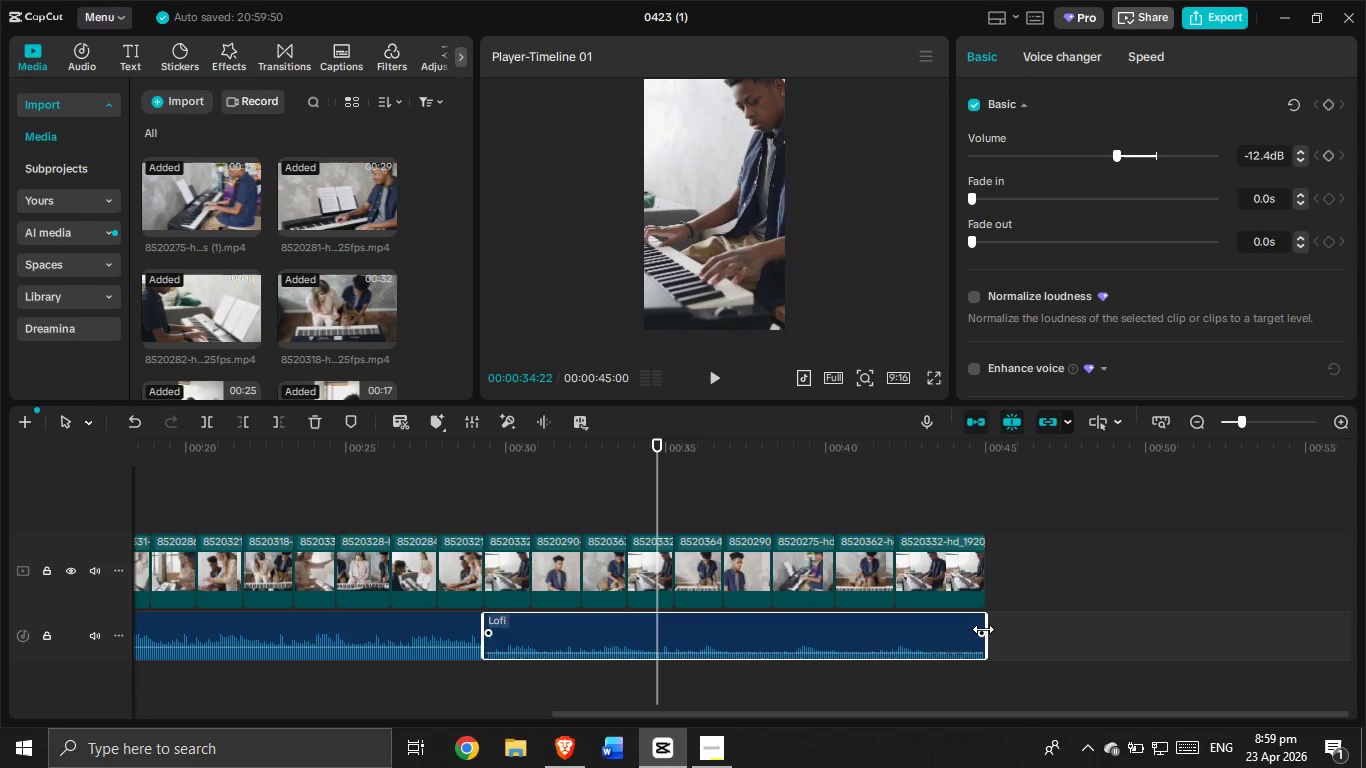 
left_click_drag(start_coordinate=[983, 629], to_coordinate=[937, 633])
 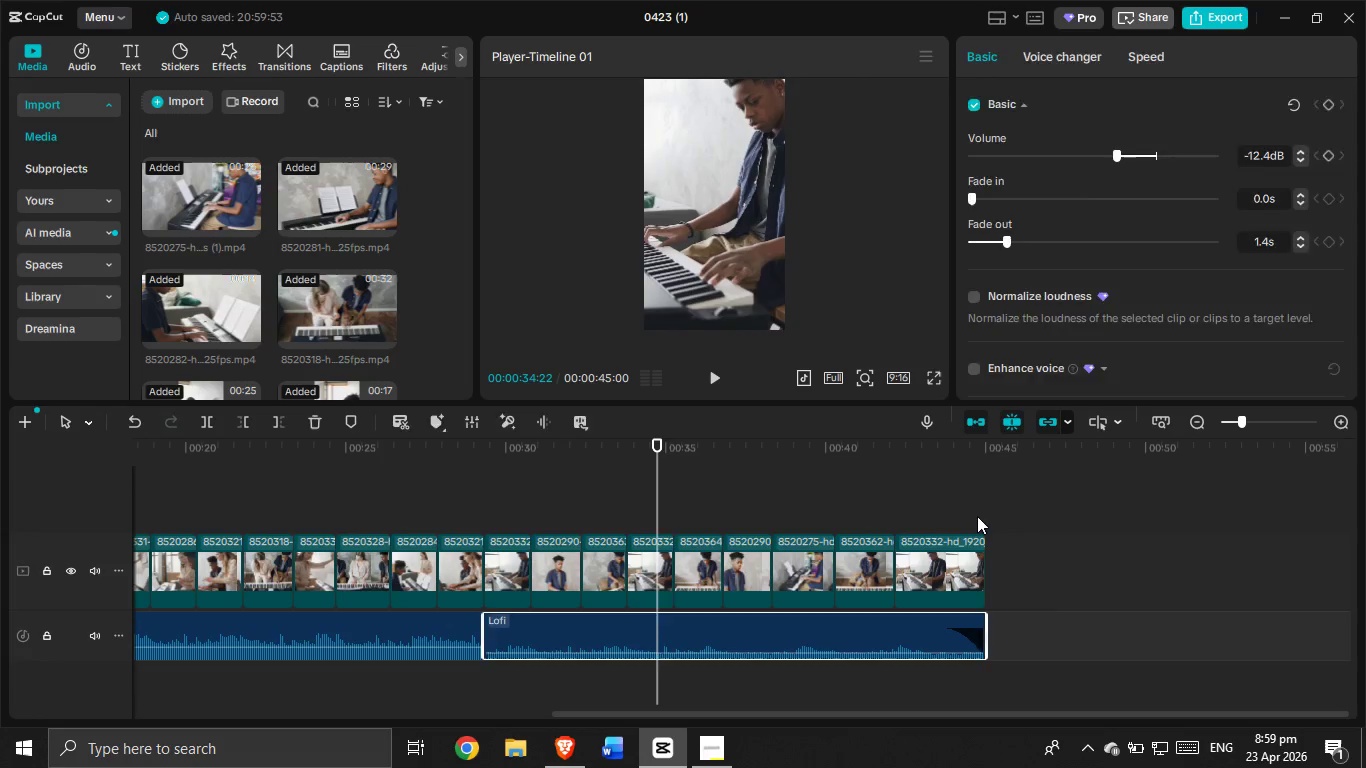 
double_click([969, 559])
 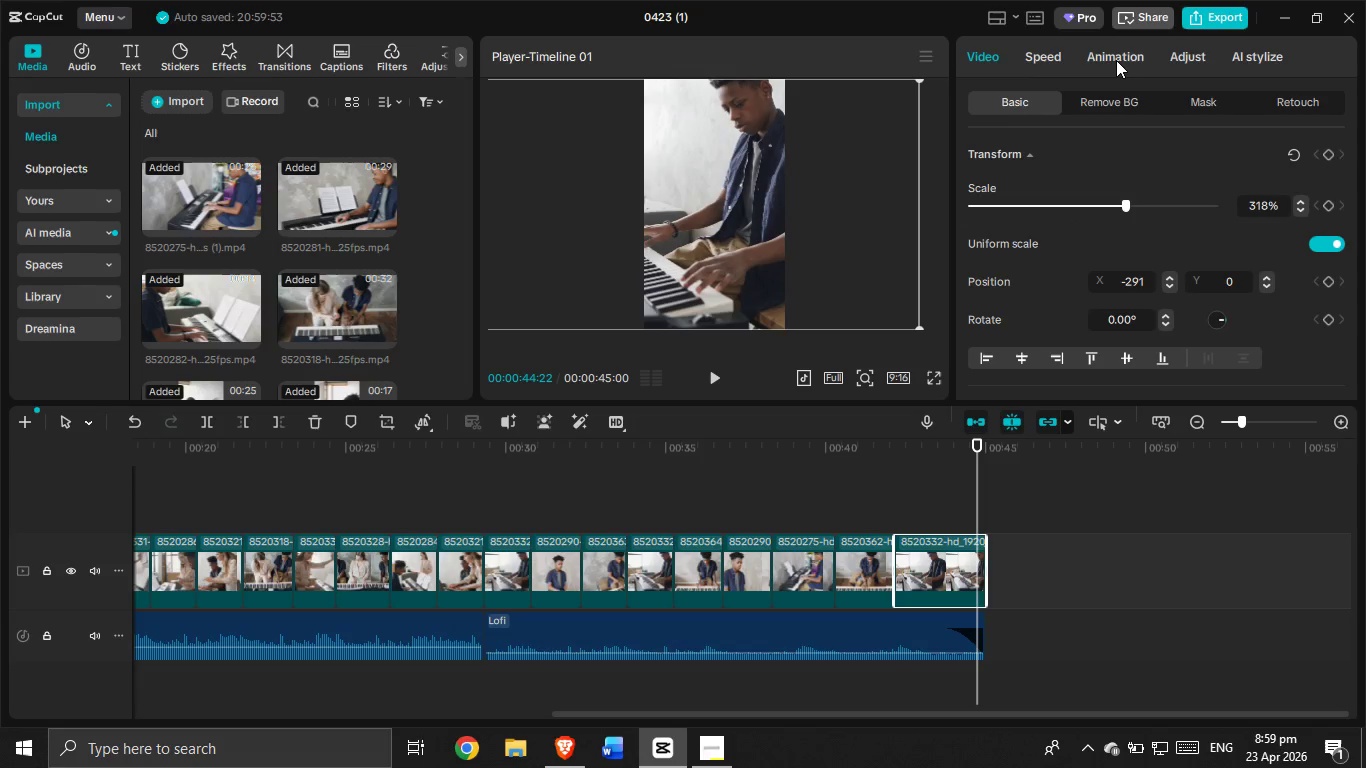 
wait(7.02)
 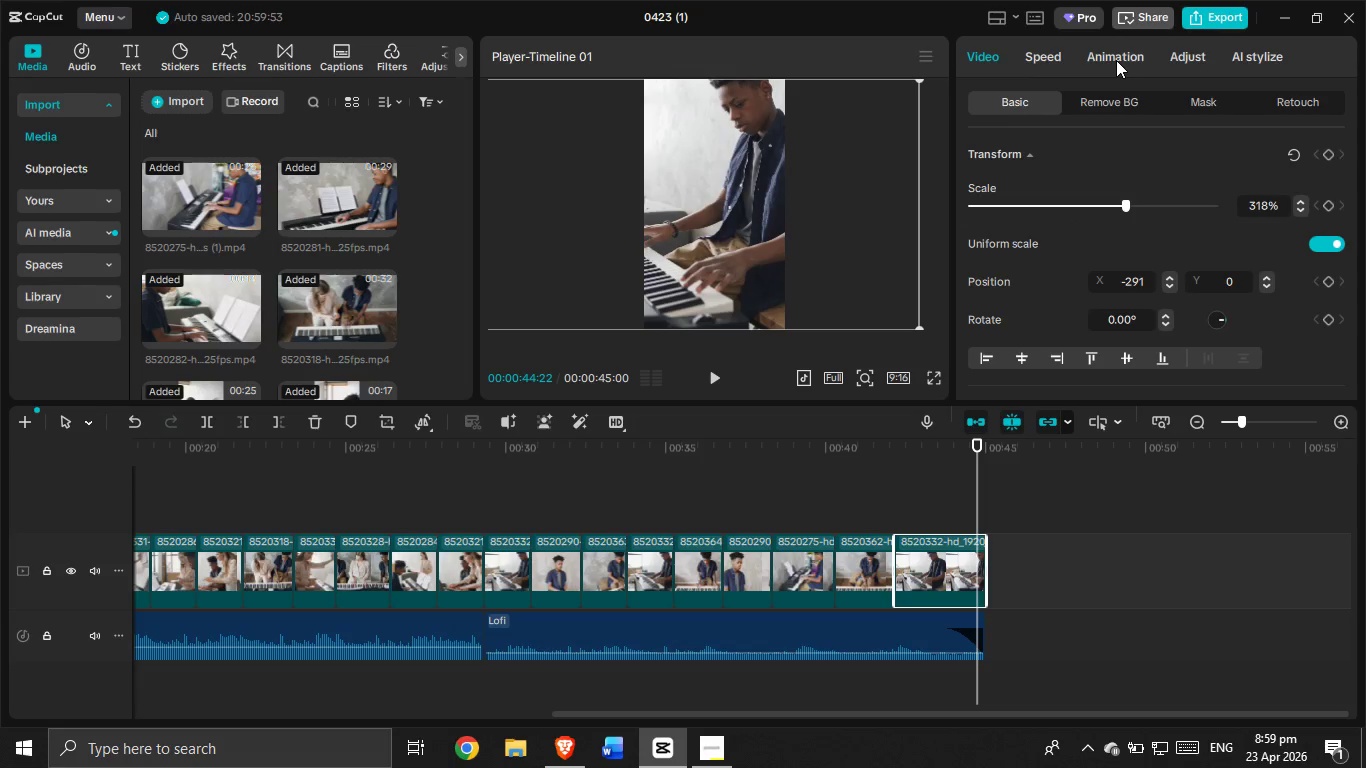 
left_click([1116, 60])
 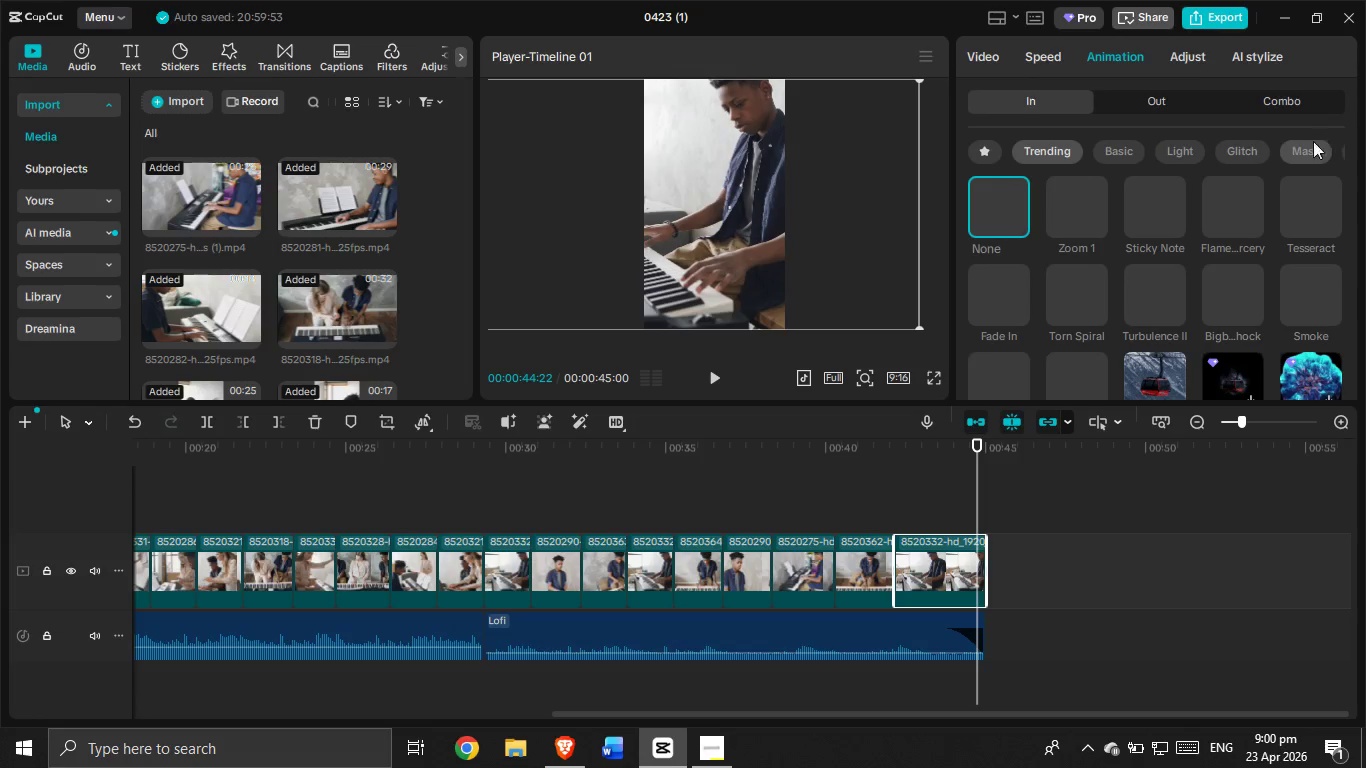 
left_click([1149, 103])
 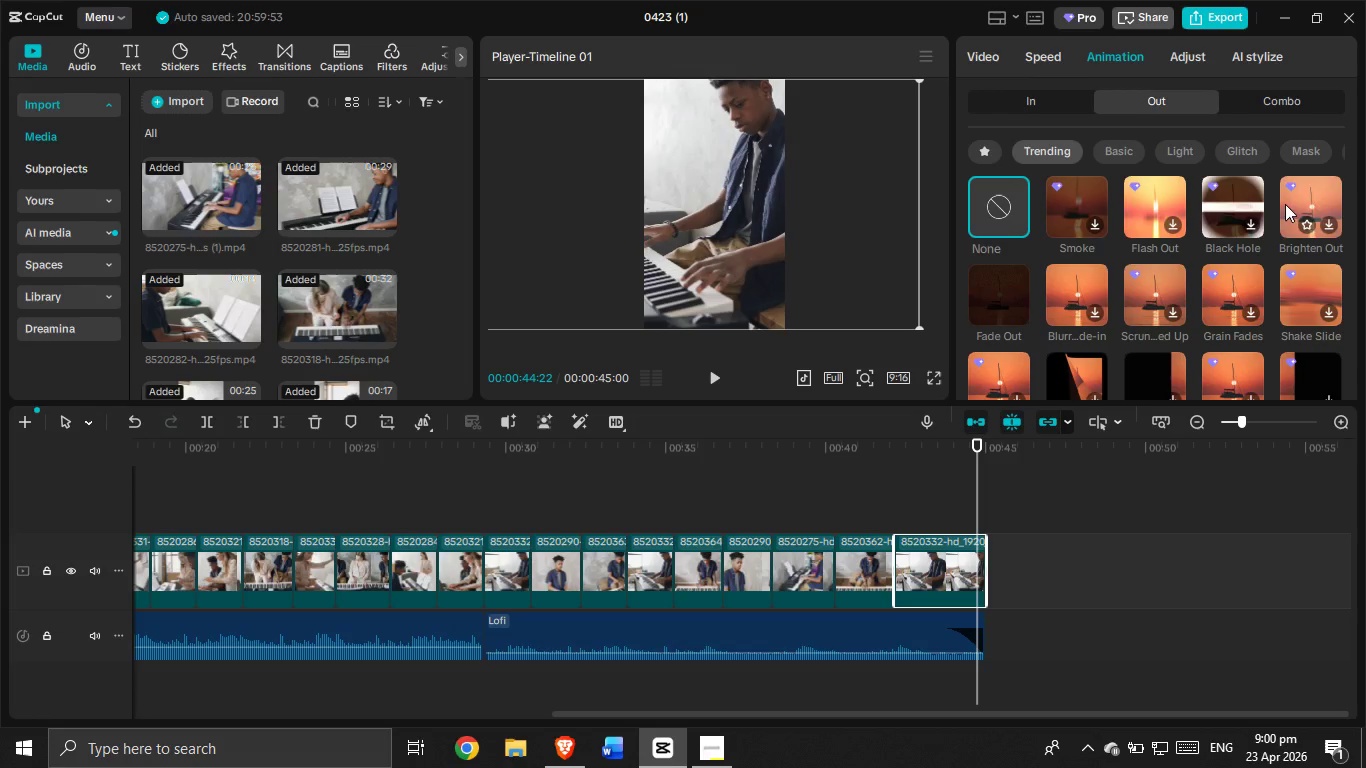 
scroll: coordinate [1233, 227], scroll_direction: up, amount: 10.0
 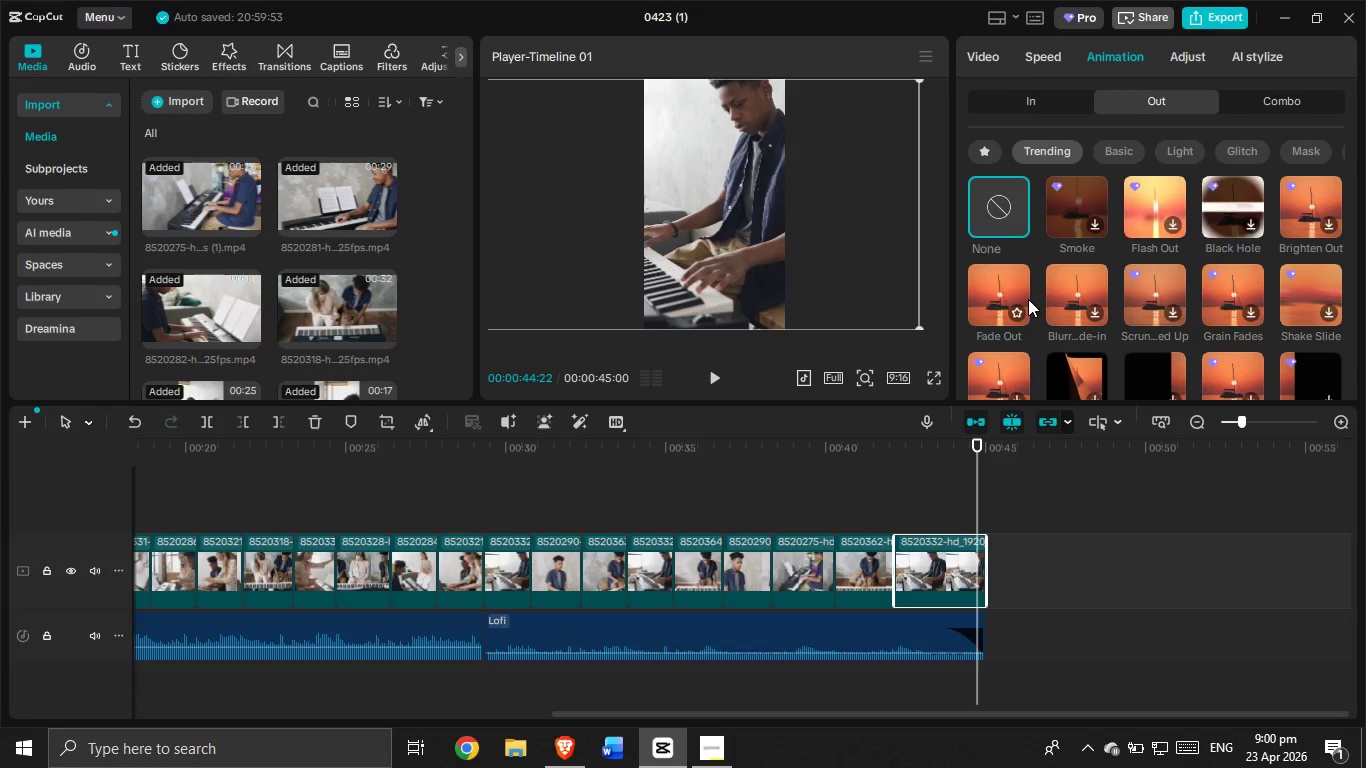 
left_click([1009, 292])
 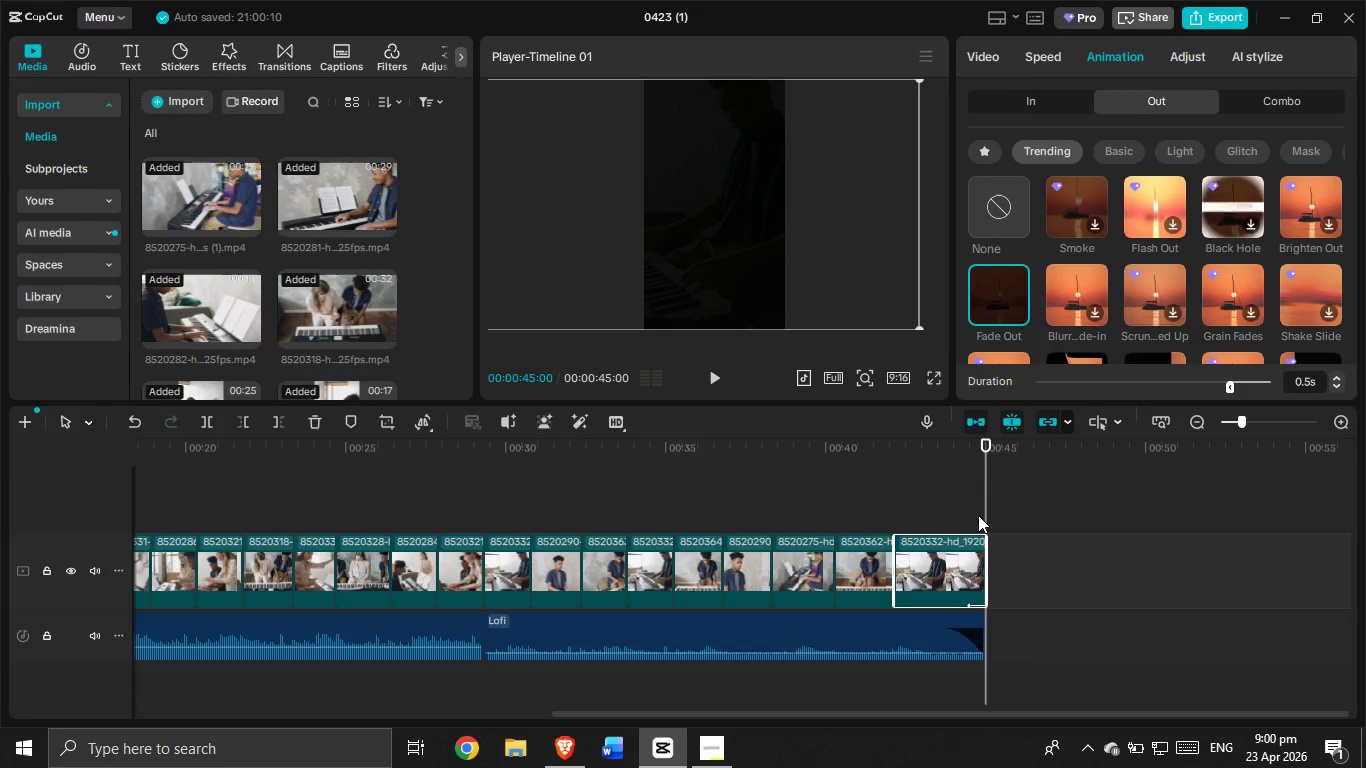 
left_click_drag(start_coordinate=[1234, 384], to_coordinate=[1221, 392])
 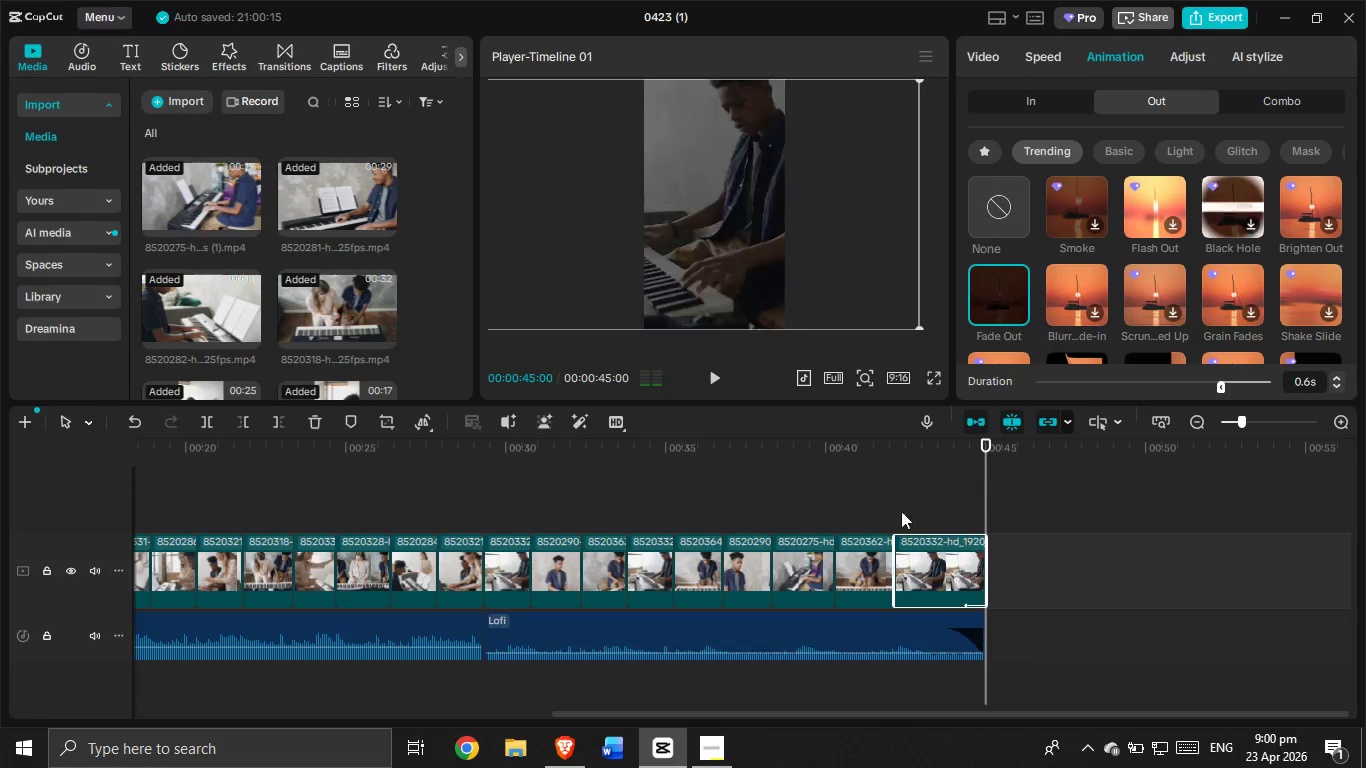 
left_click([882, 502])
 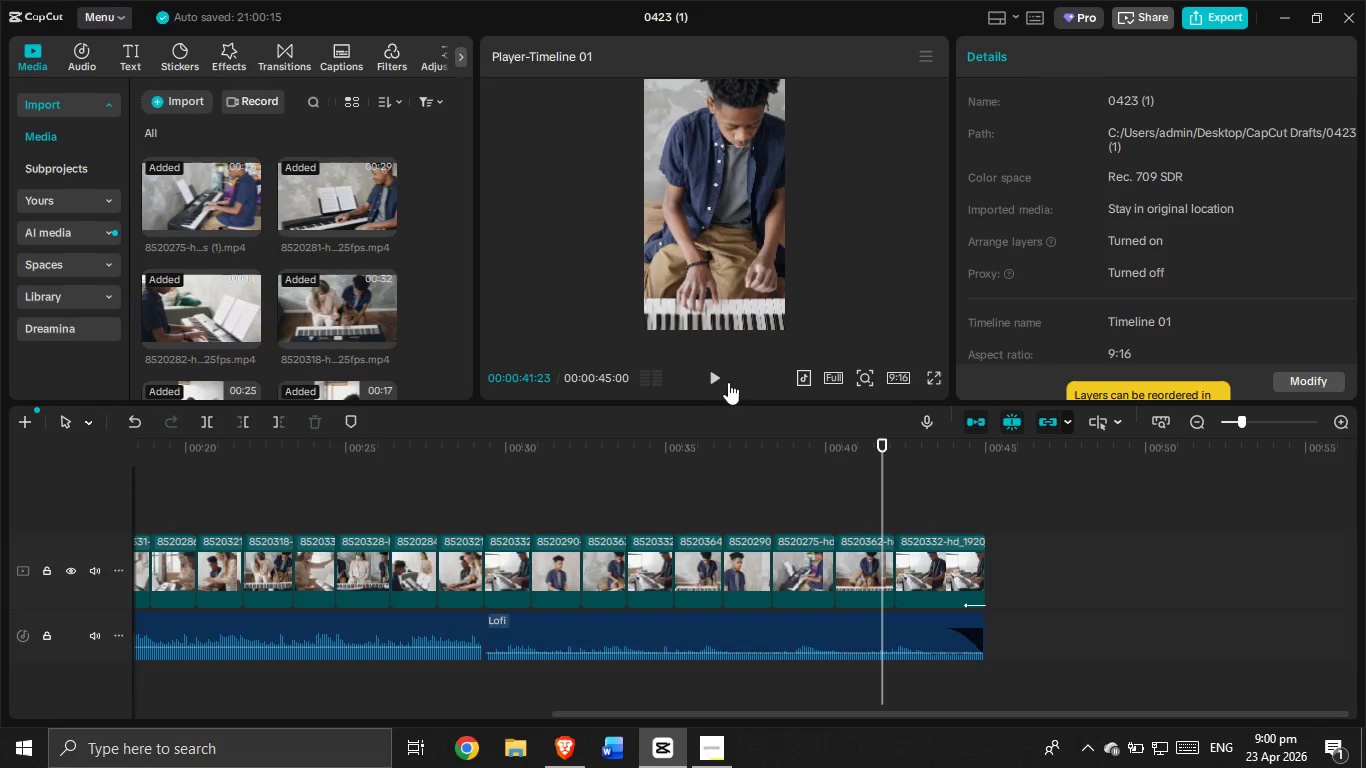 
left_click([707, 369])
 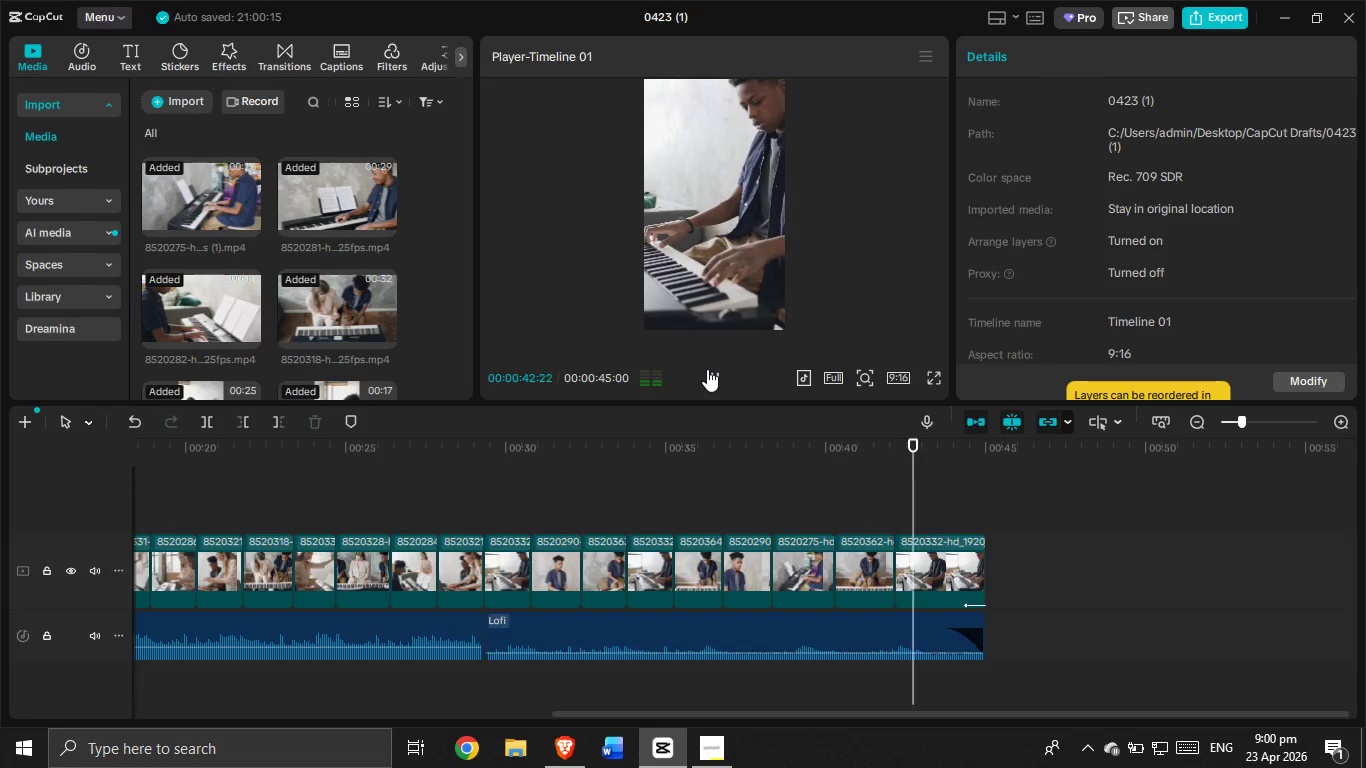 
left_click_drag(start_coordinate=[708, 370], to_coordinate=[707, 377])
 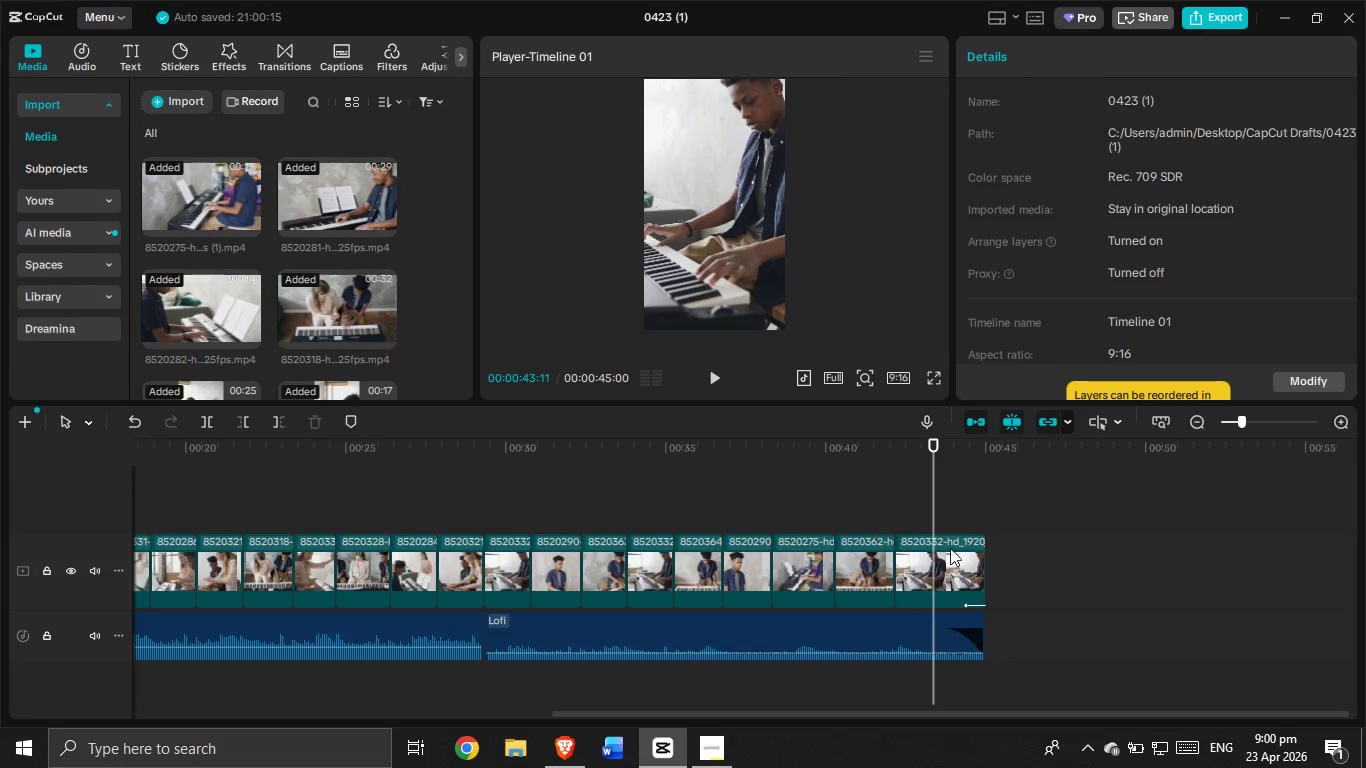 
left_click_drag(start_coordinate=[934, 481], to_coordinate=[119, 474])
 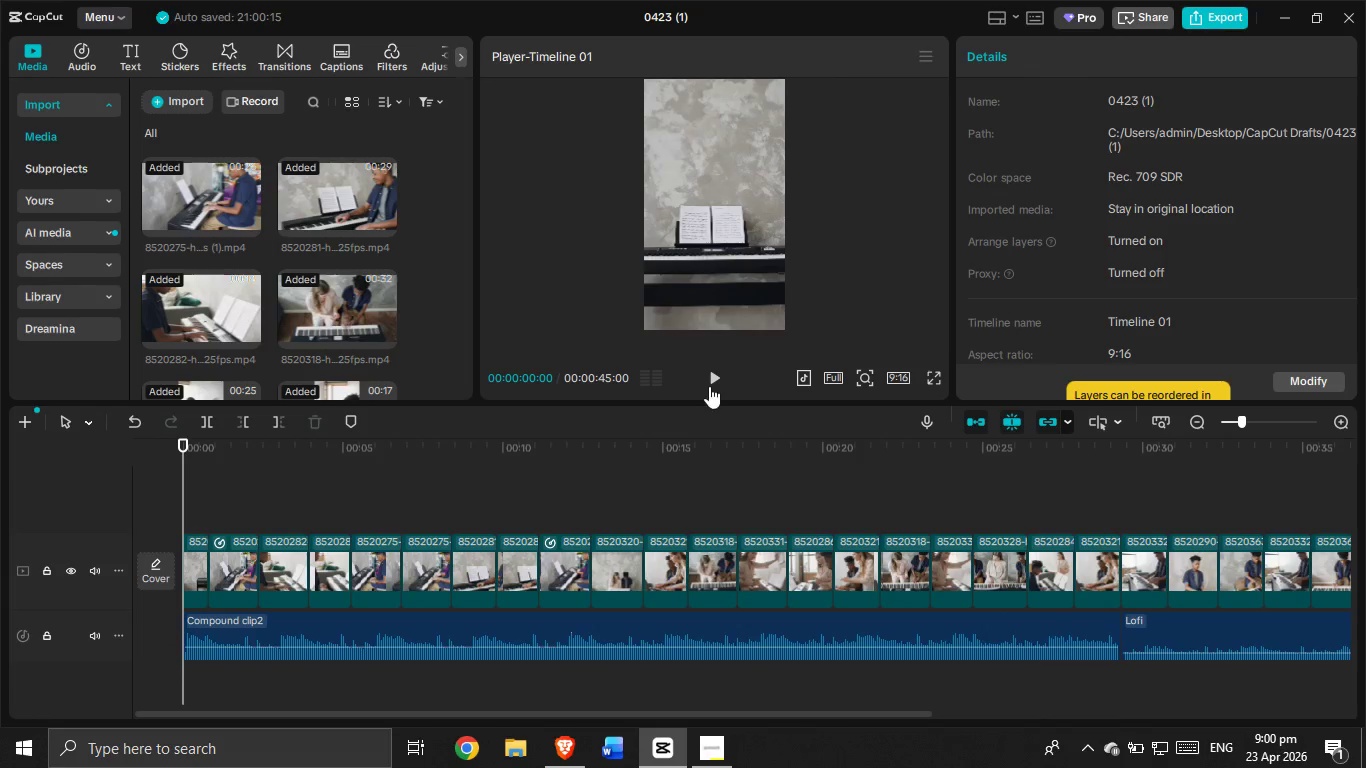 
left_click([709, 378])
 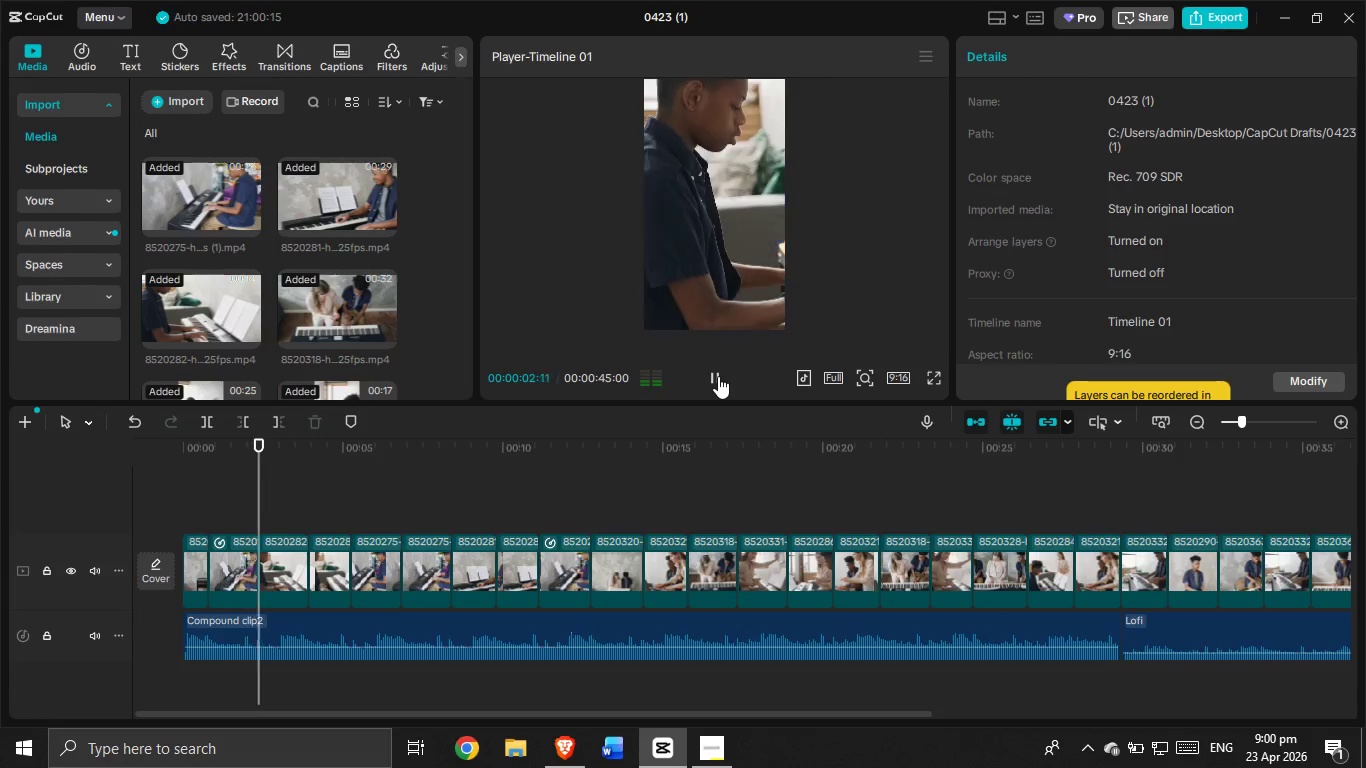 
left_click([716, 382])
 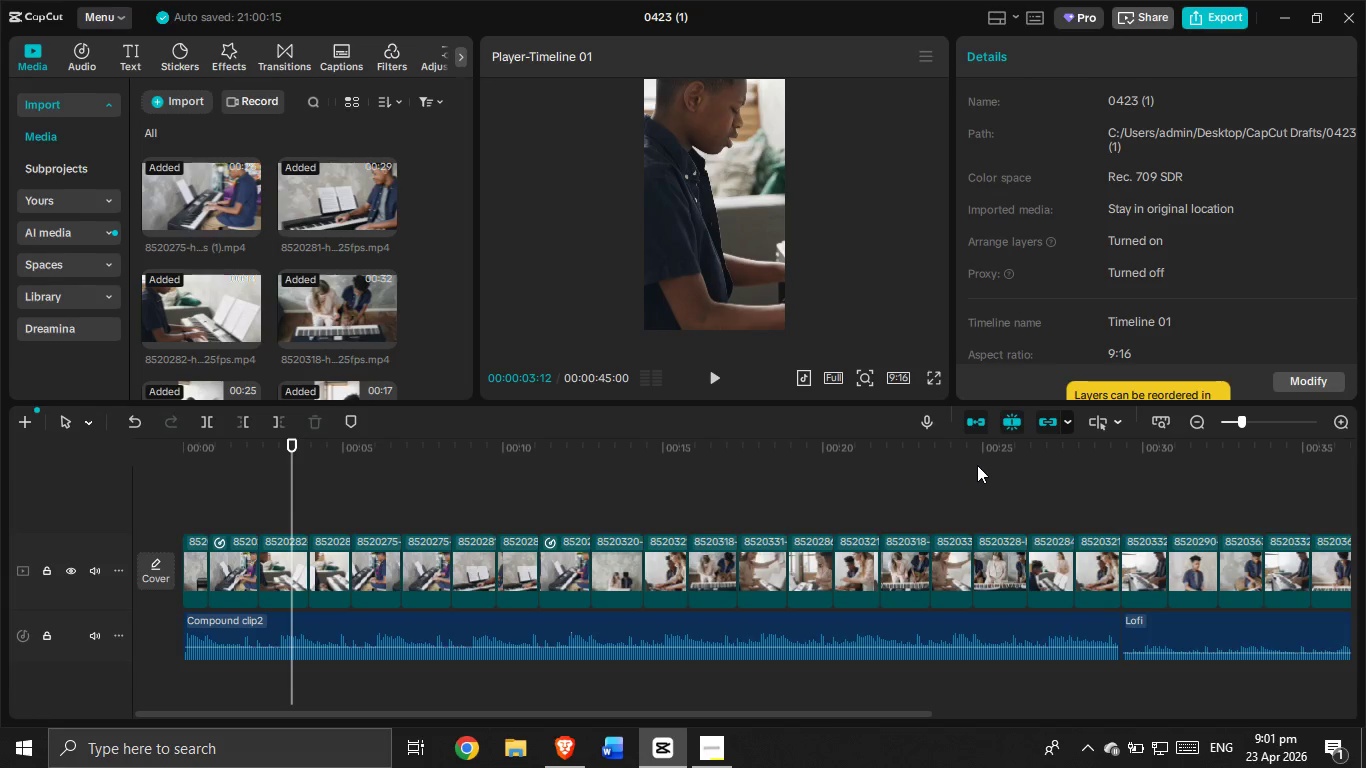 
wait(46.72)
 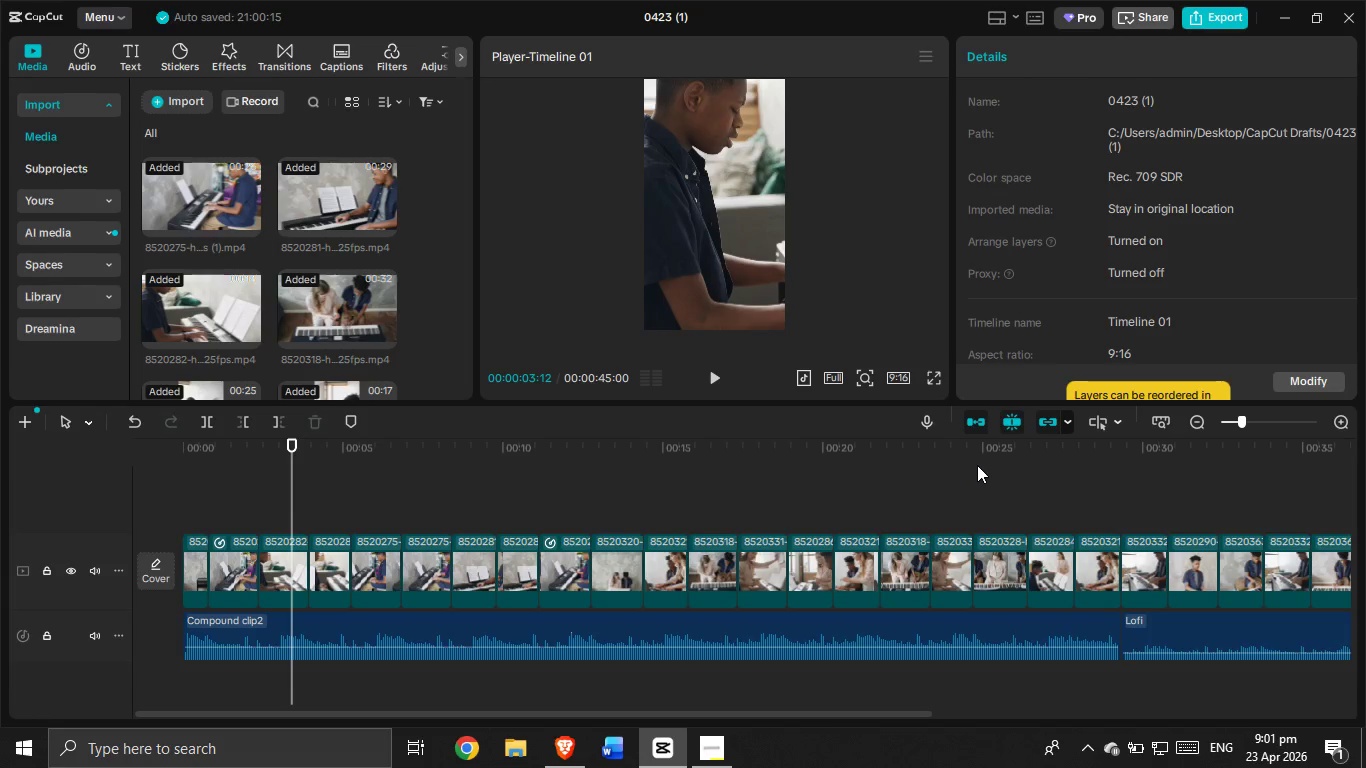 
left_click_drag(start_coordinate=[292, 483], to_coordinate=[120, 523])
 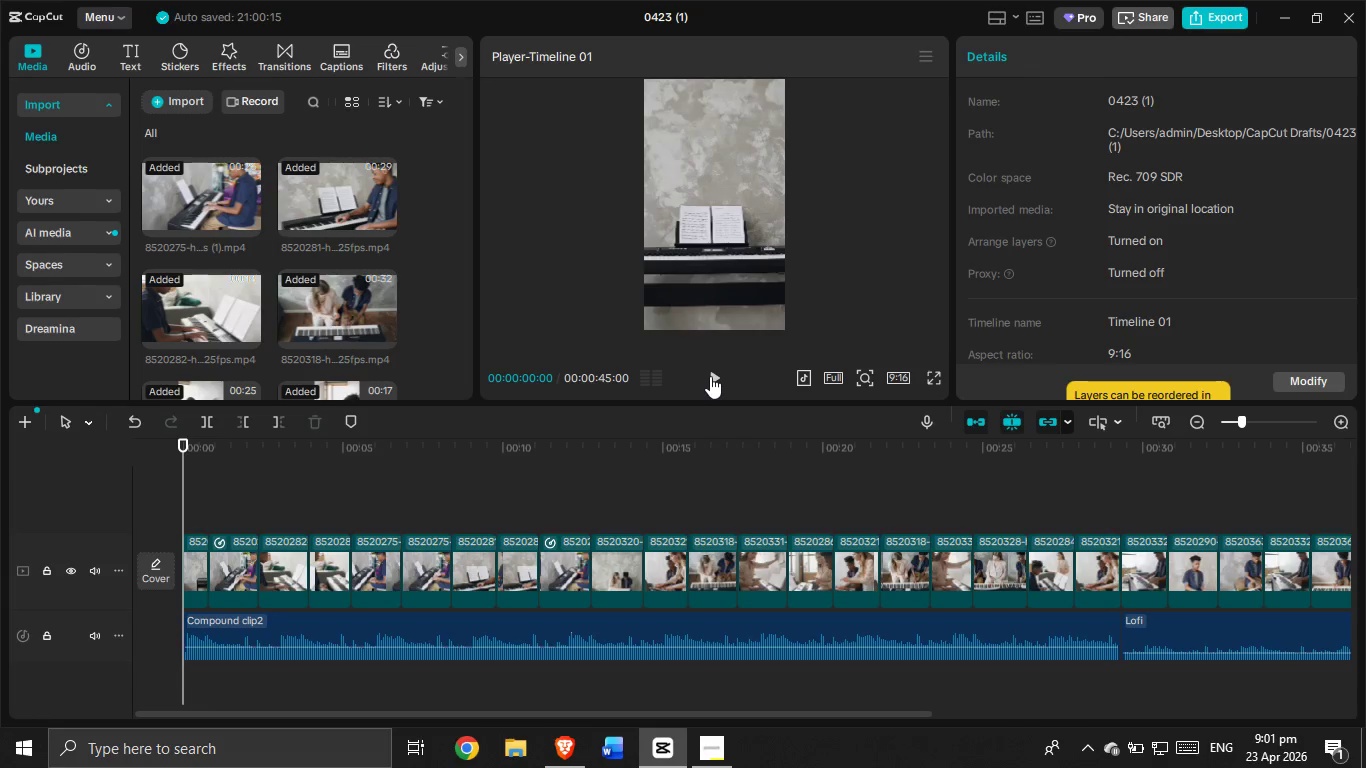 
wait(14.97)
 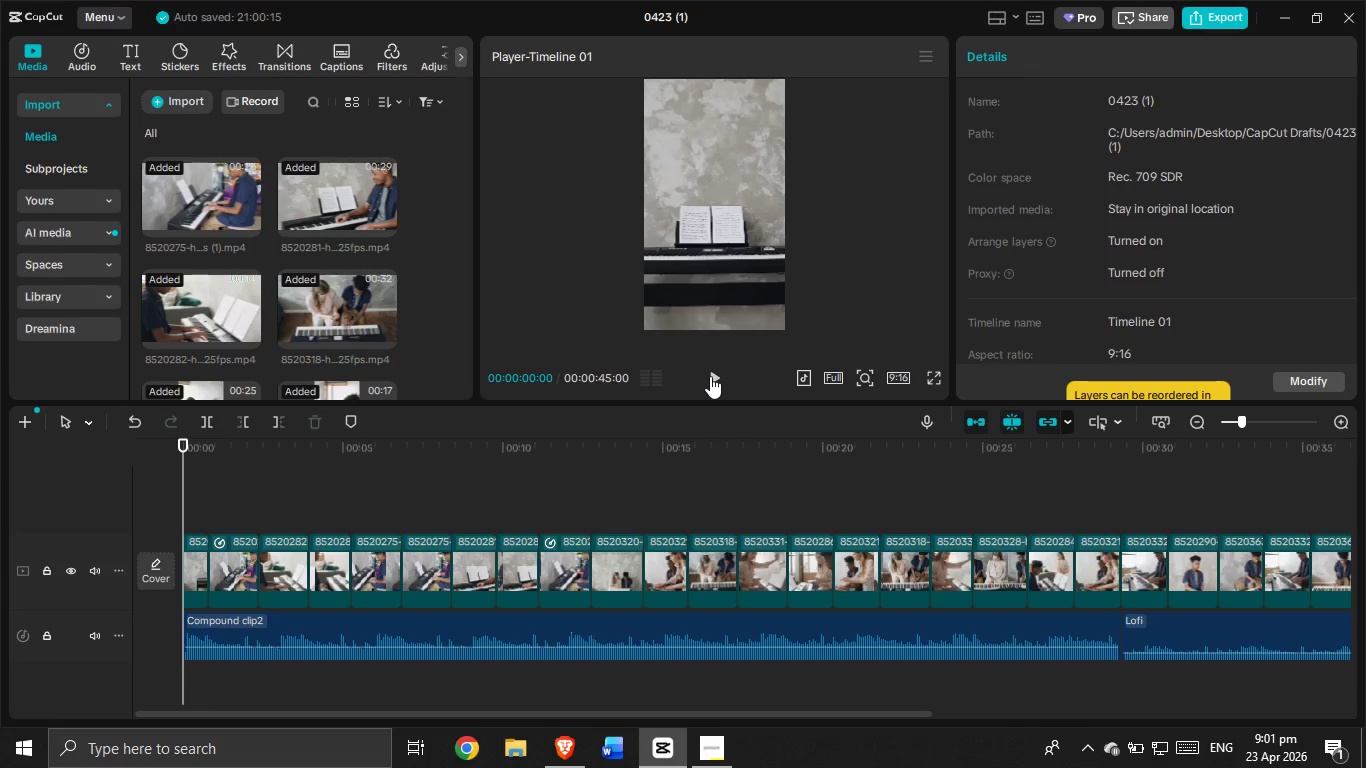 
left_click([716, 387])
 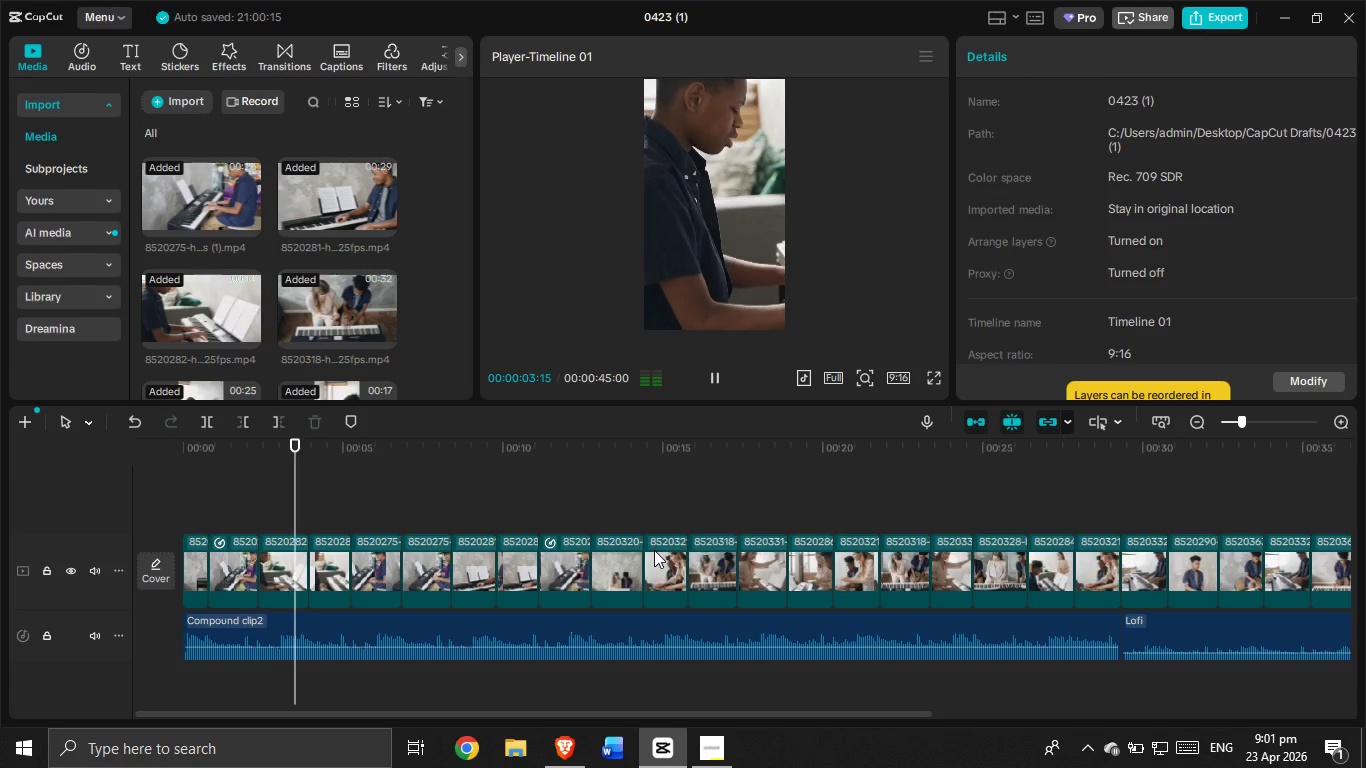 
left_click_drag(start_coordinate=[620, 711], to_coordinate=[1031, 747])
 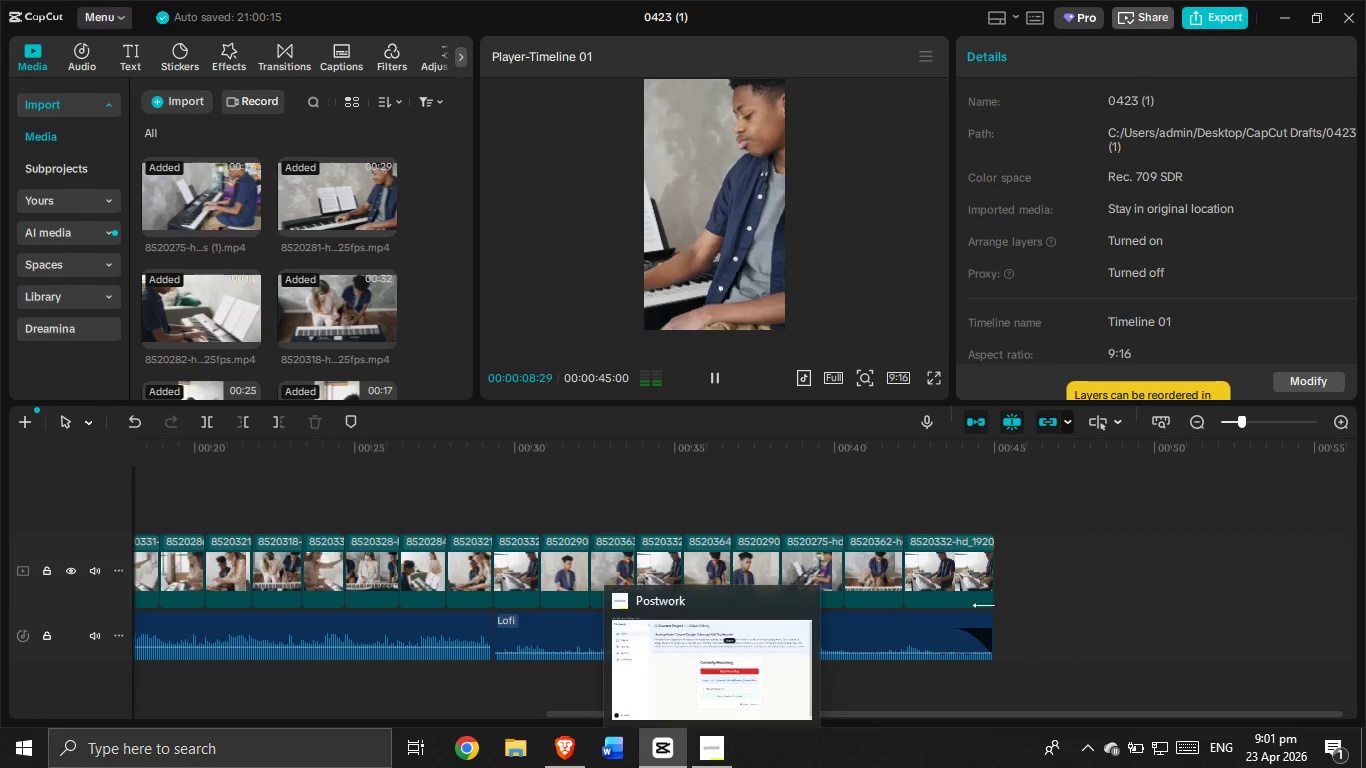 
left_click([722, 741])